 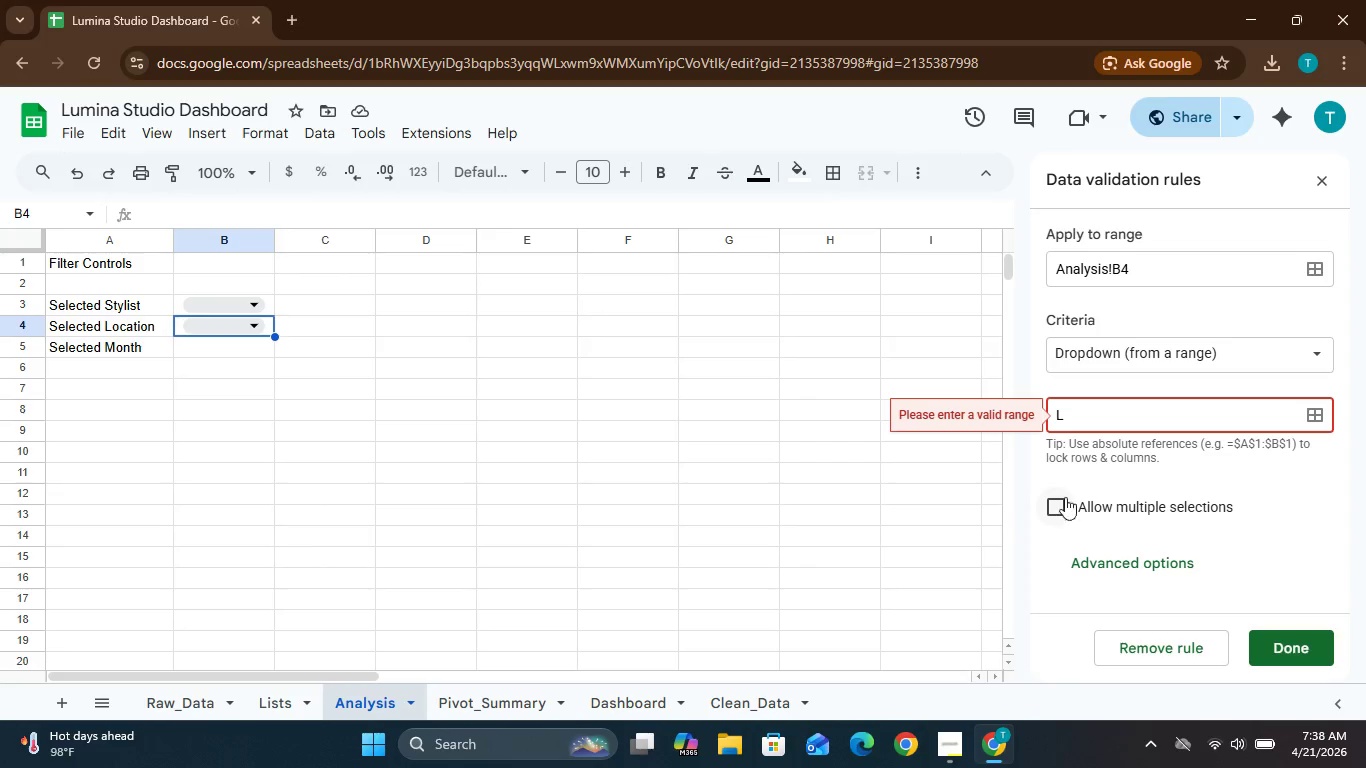 
hold_key(key=ShiftLeft, duration=0.66)
 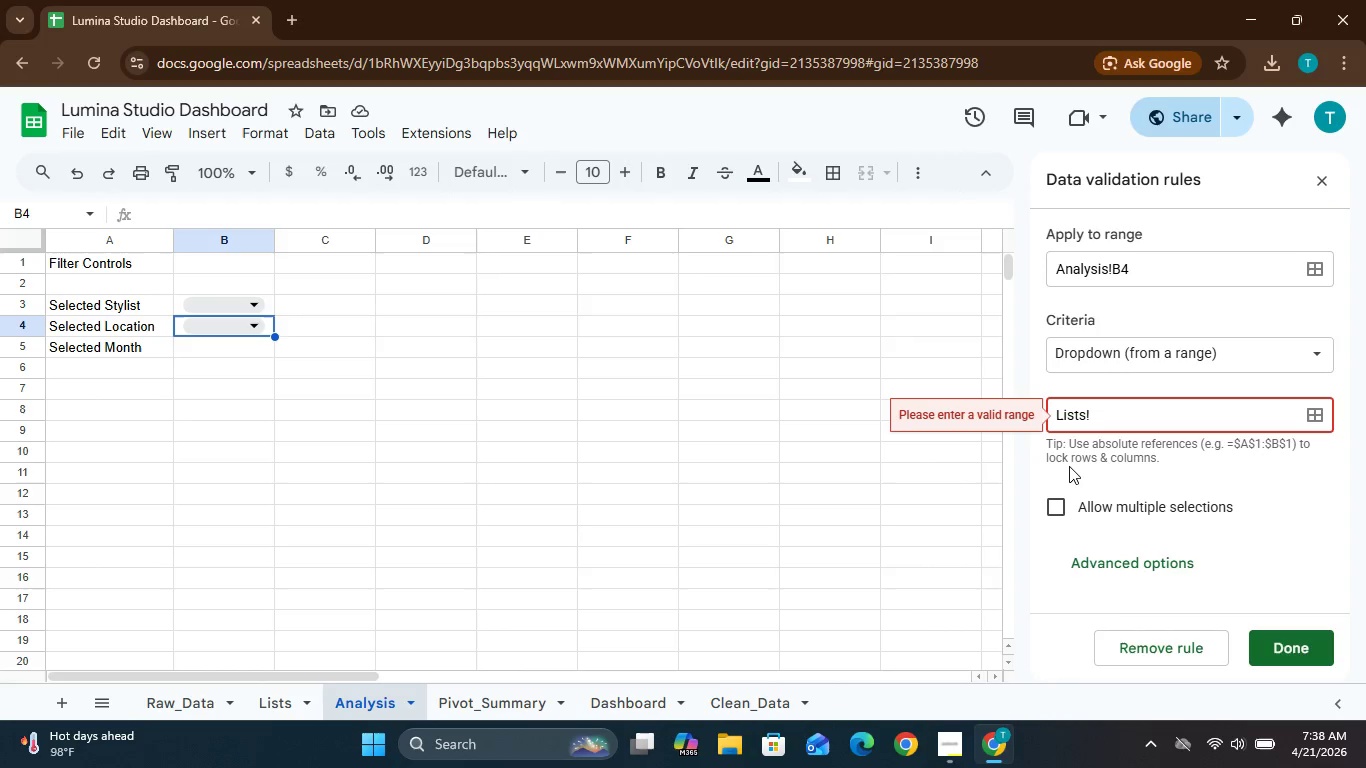 
type(G2:G)
 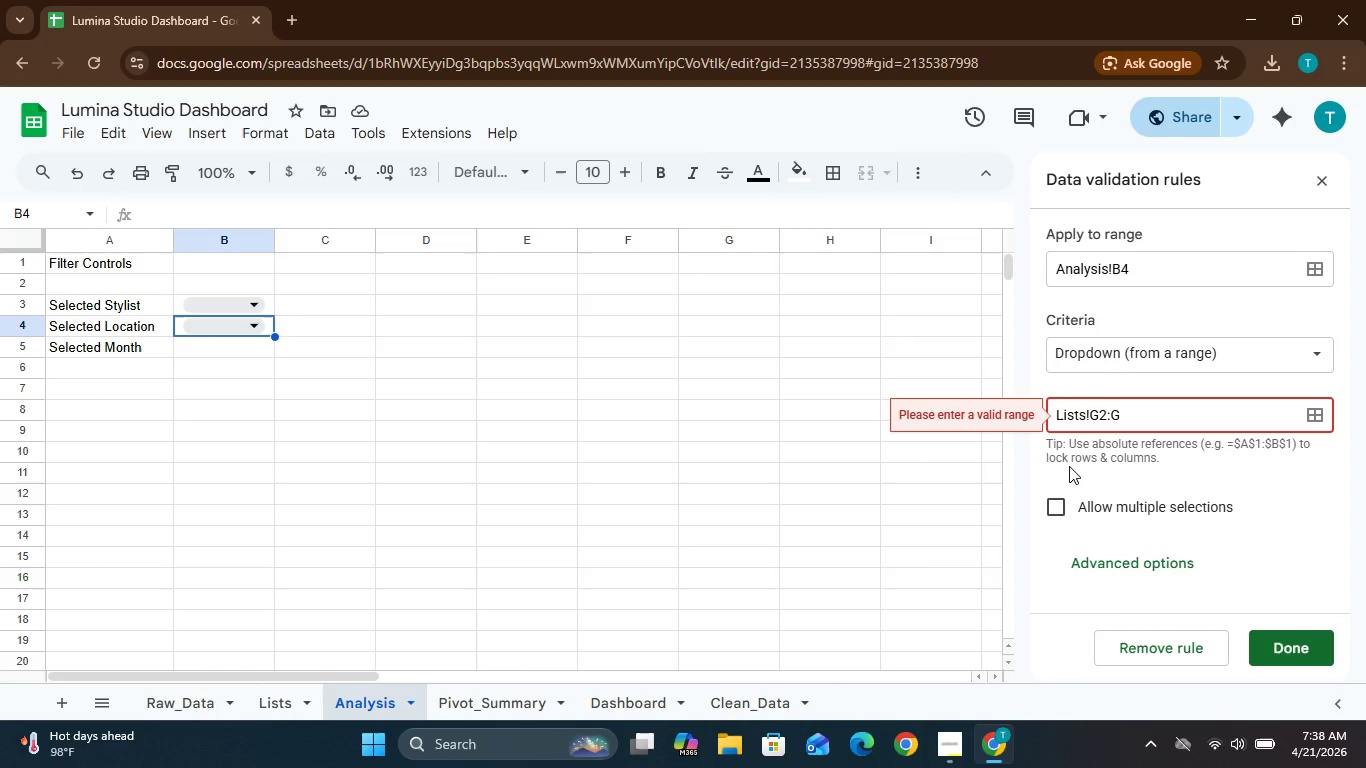 
left_click([1274, 647])
 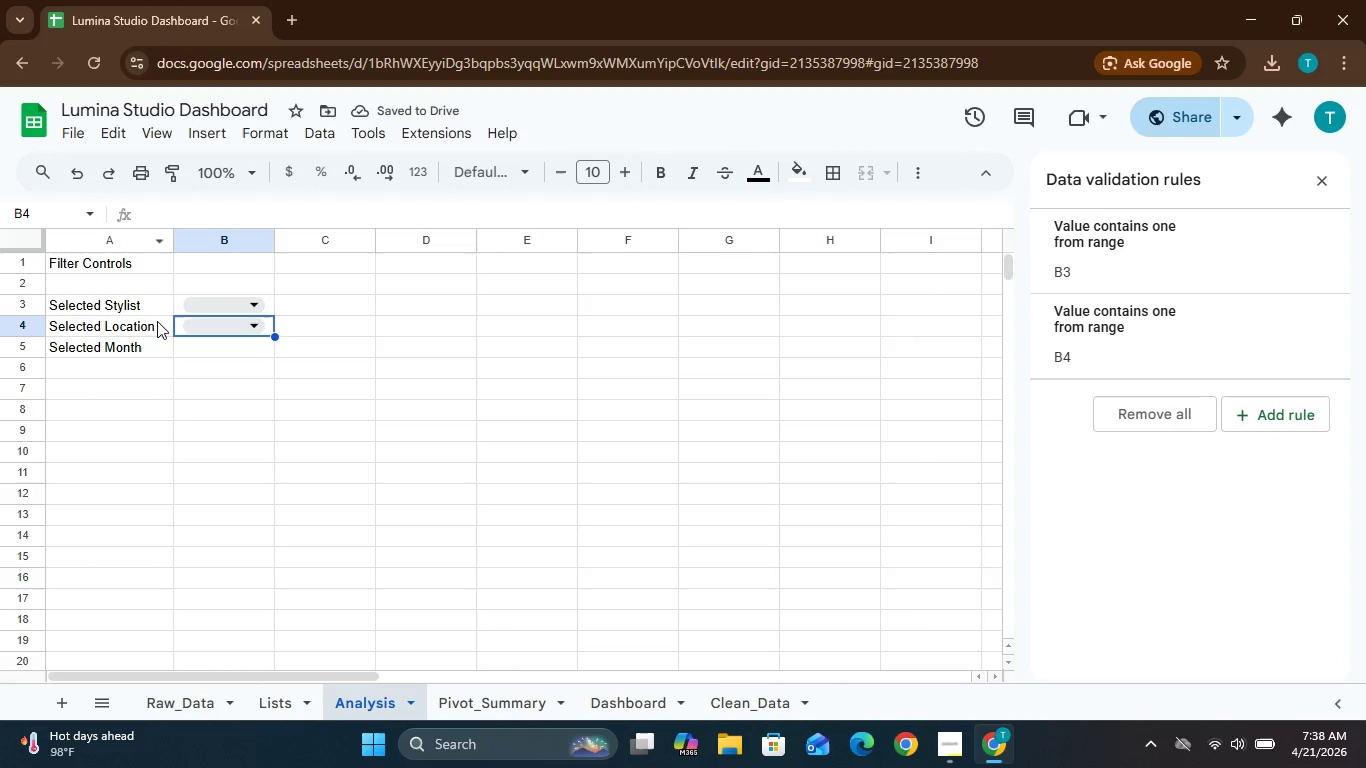 
left_click([226, 348])
 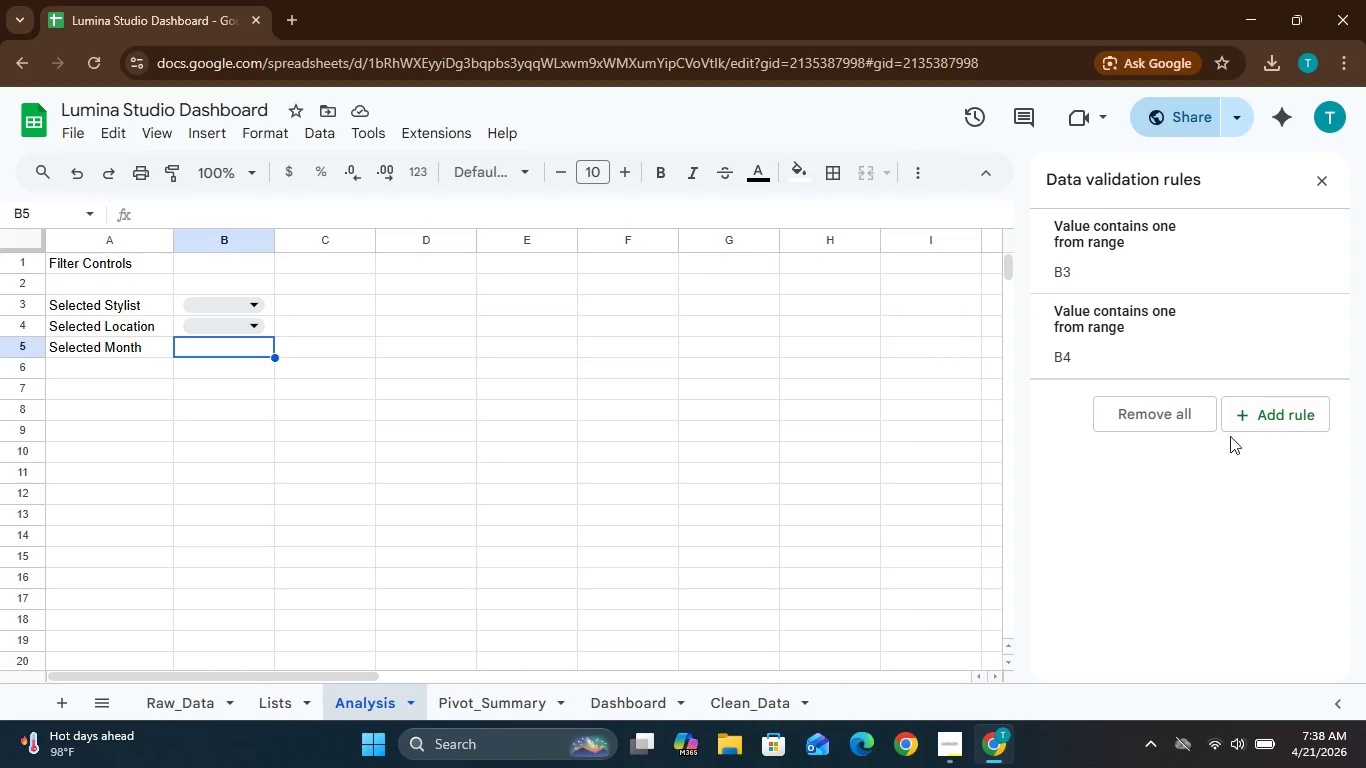 
left_click([1282, 411])
 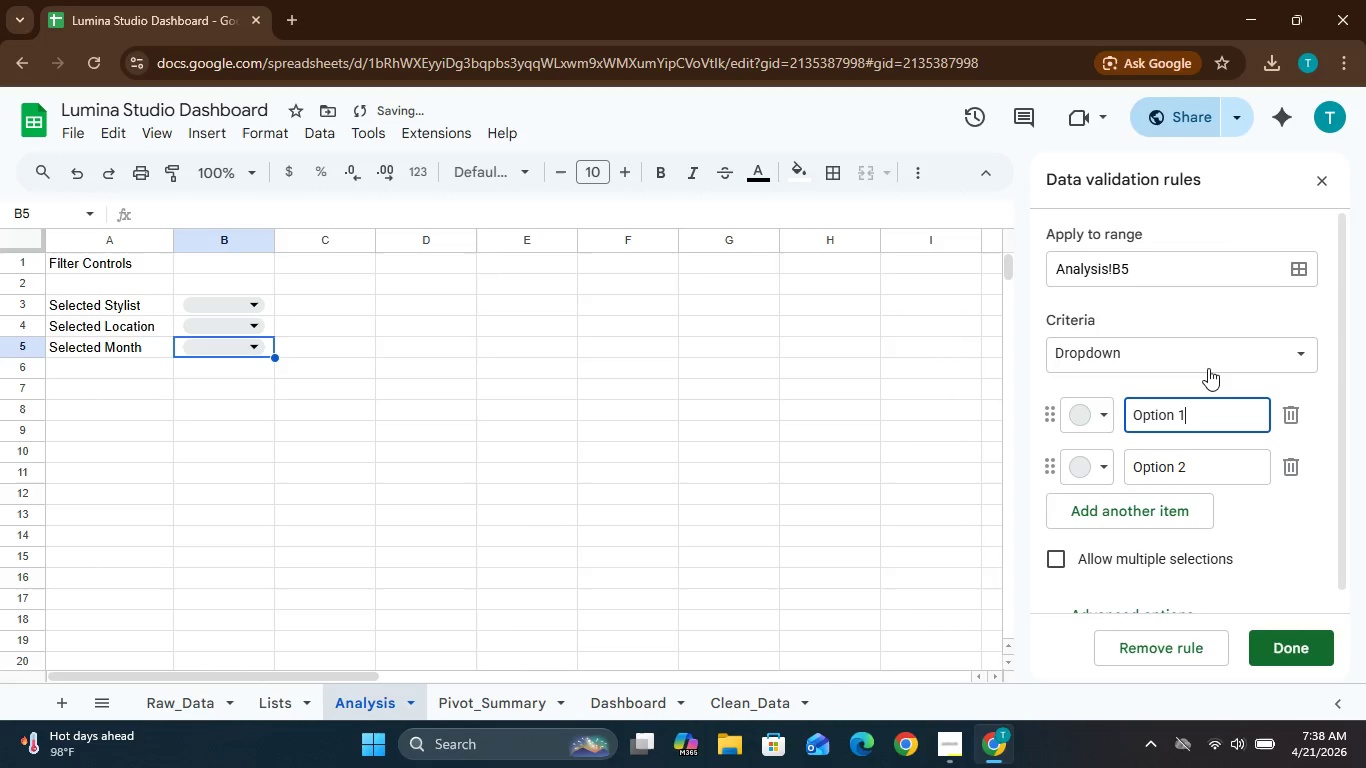 
left_click([1202, 358])
 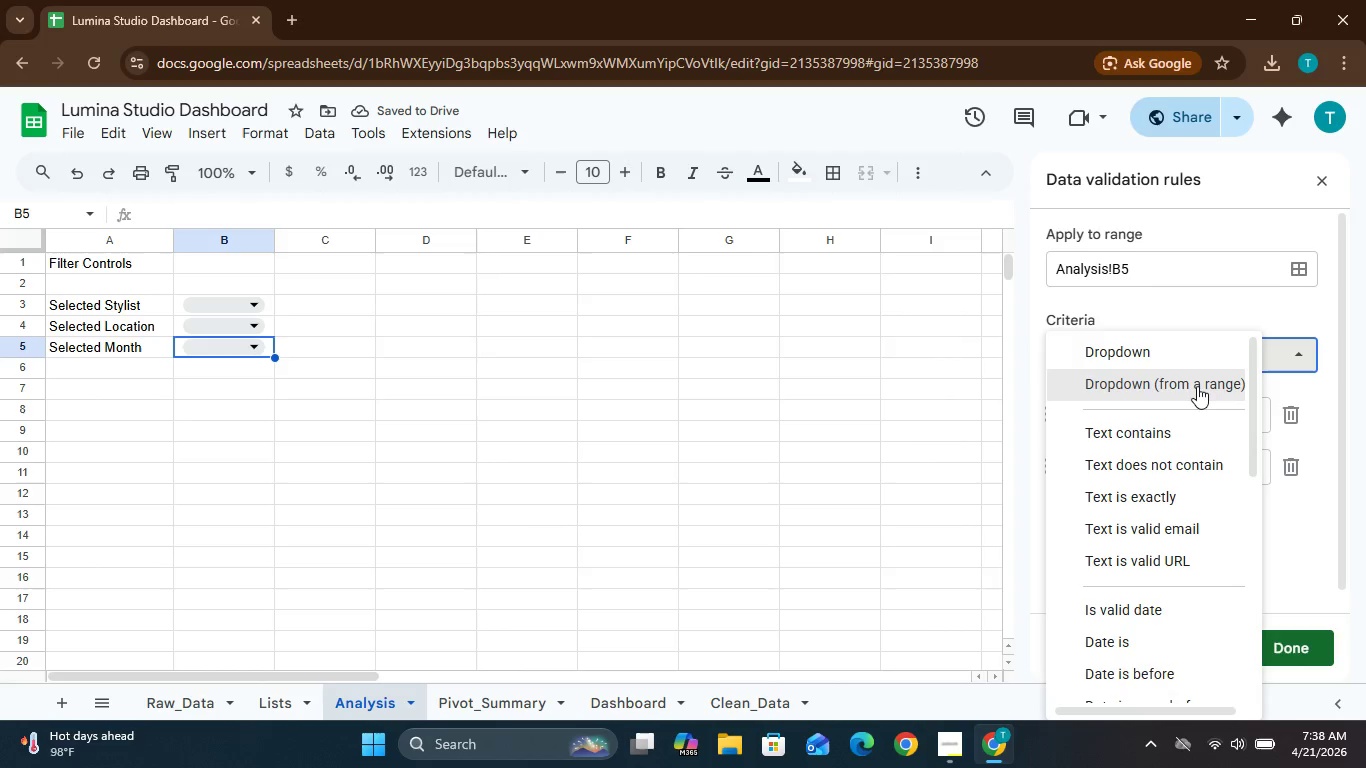 
left_click([1197, 385])
 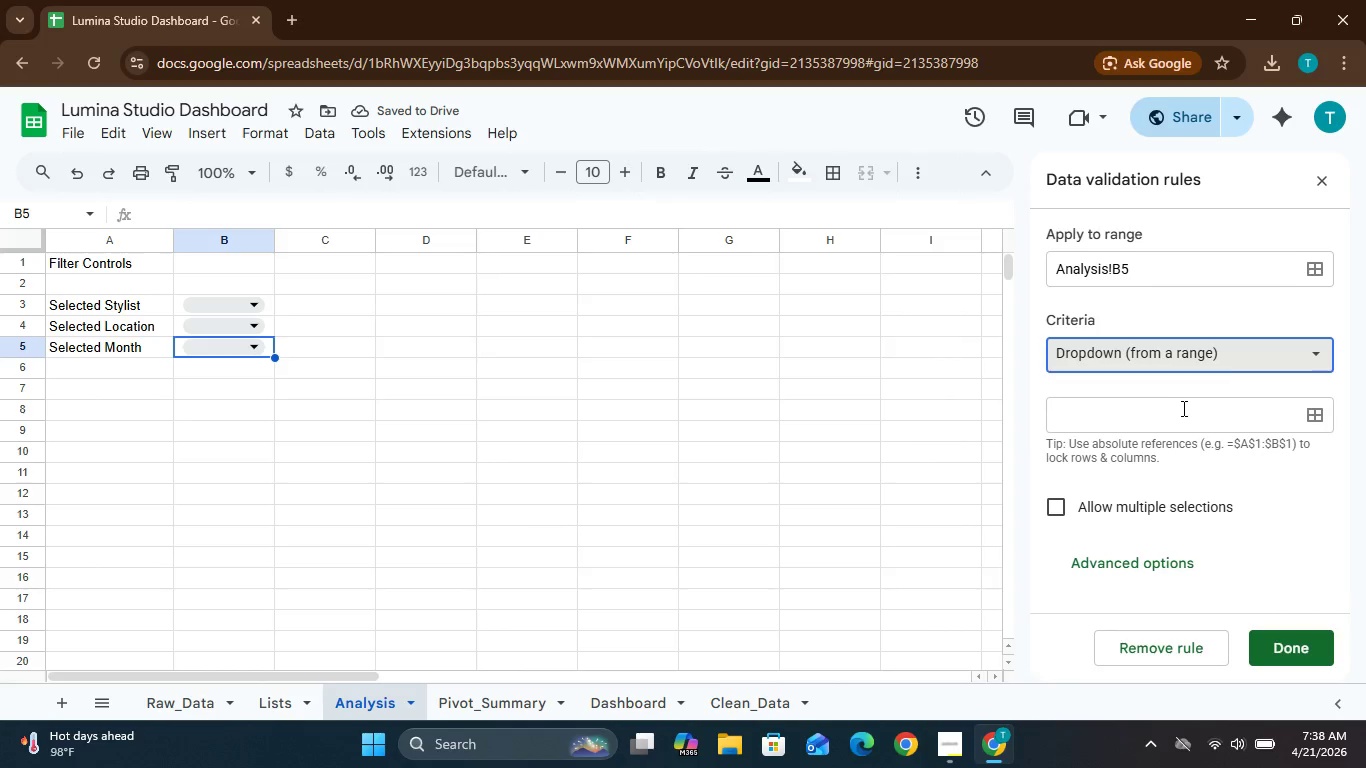 
left_click([1182, 410])
 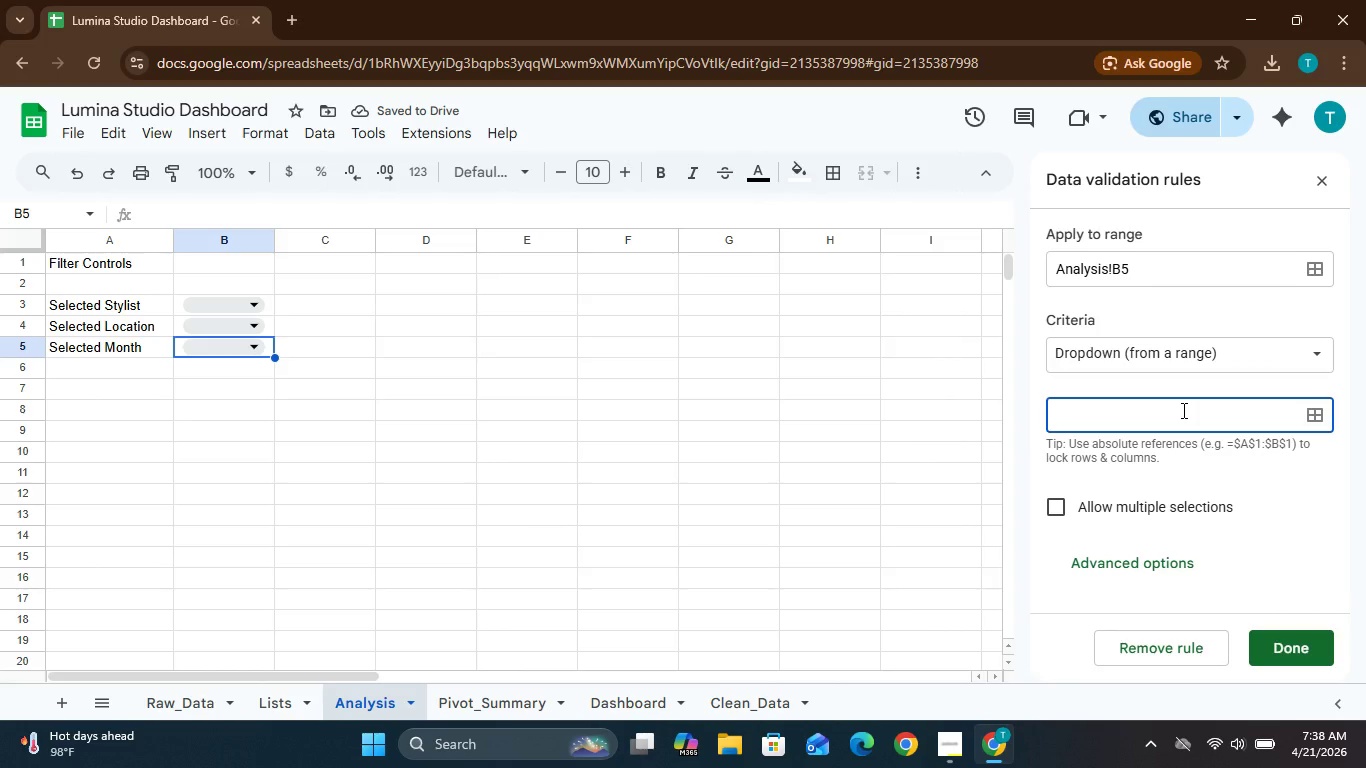 
type(Lists!H2:H)
 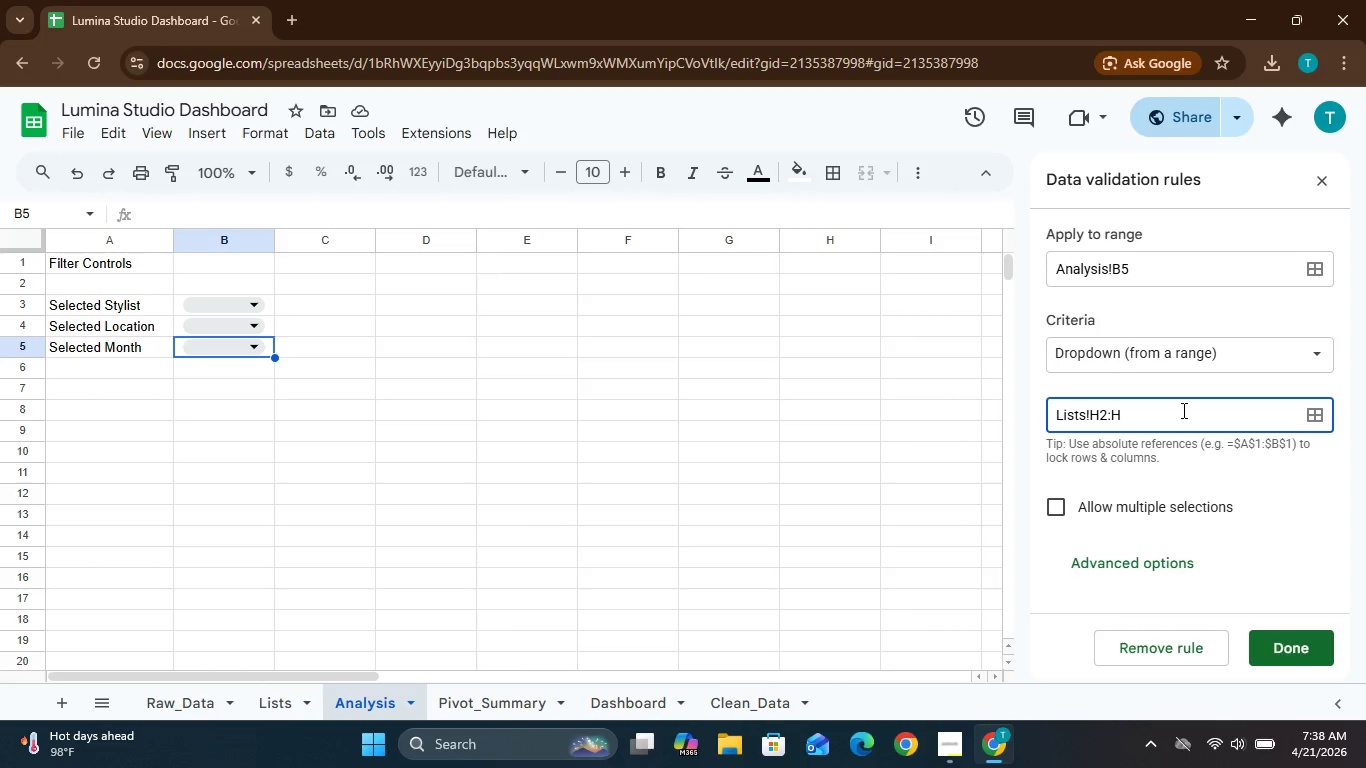 
left_click([1275, 645])
 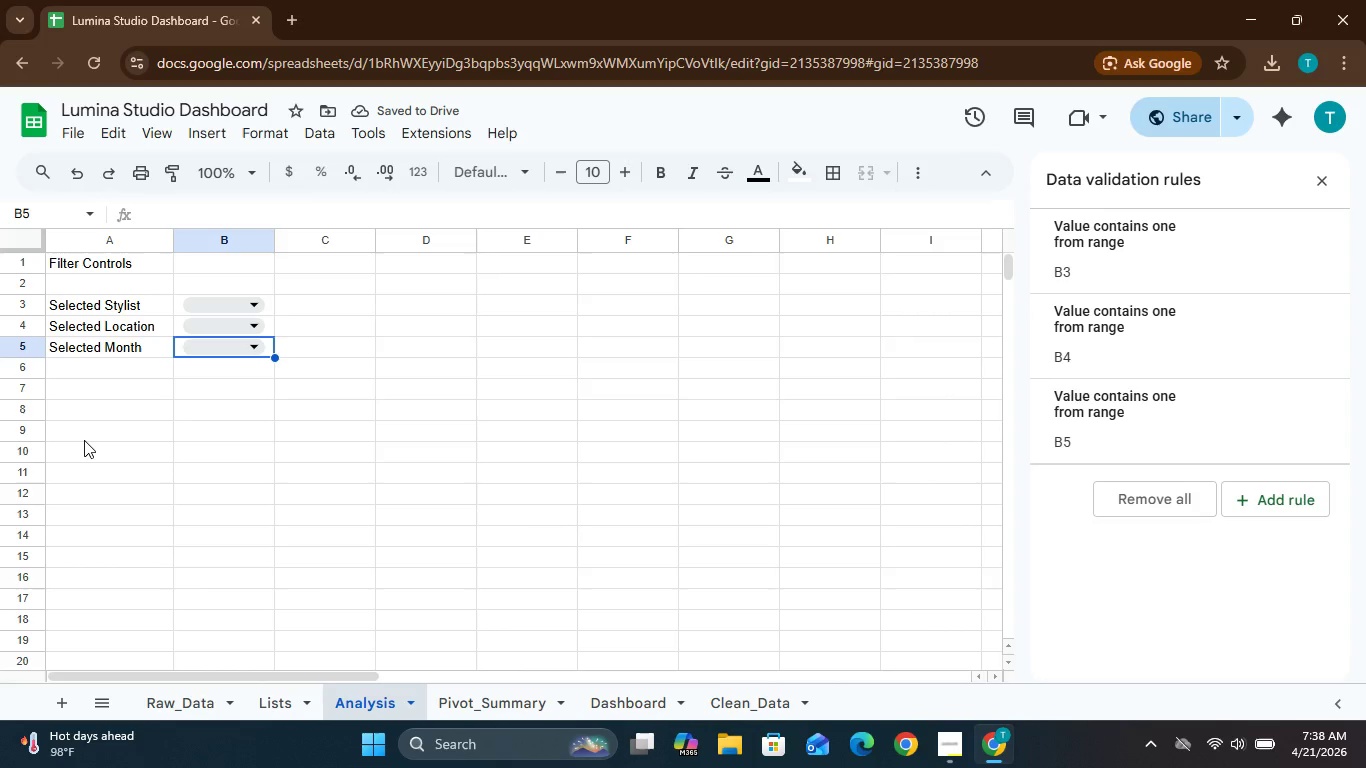 
left_click([83, 410])
 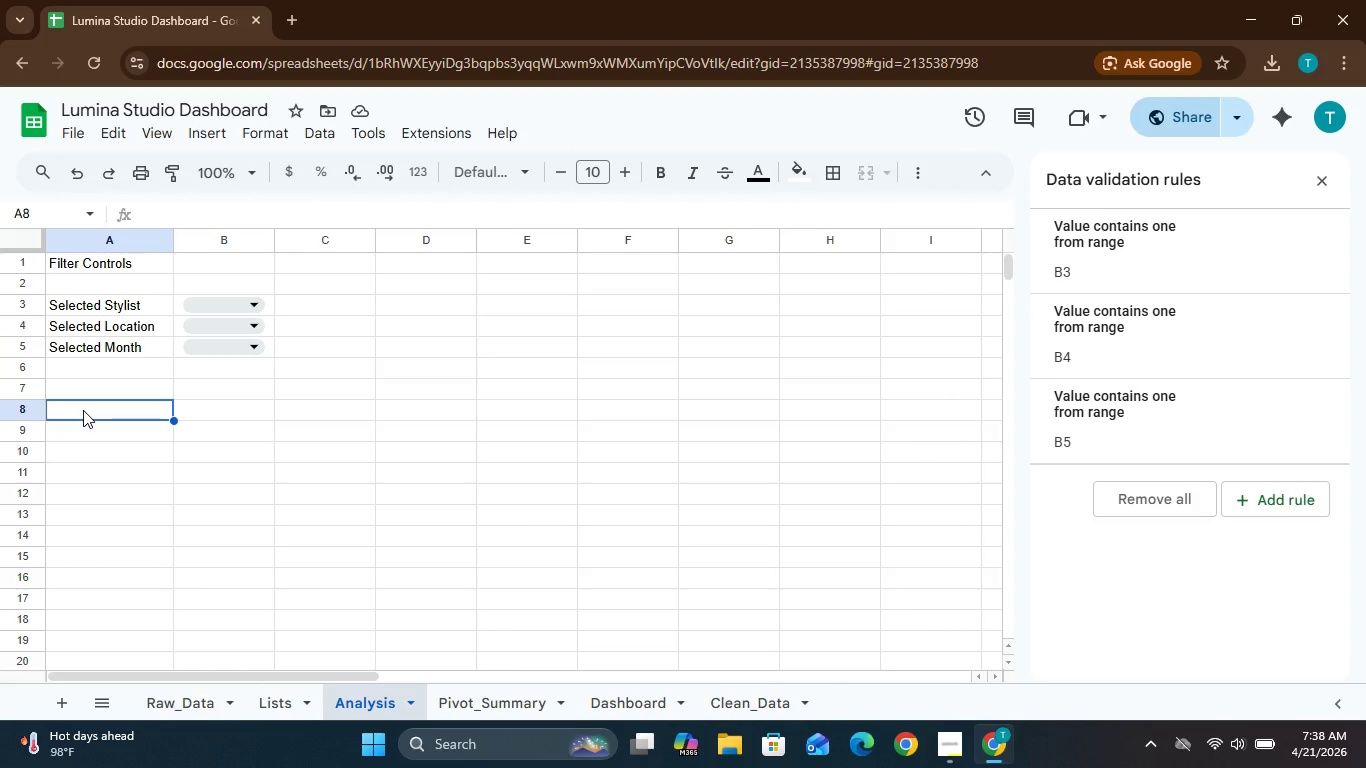 
type(Total Studio Revenue)
 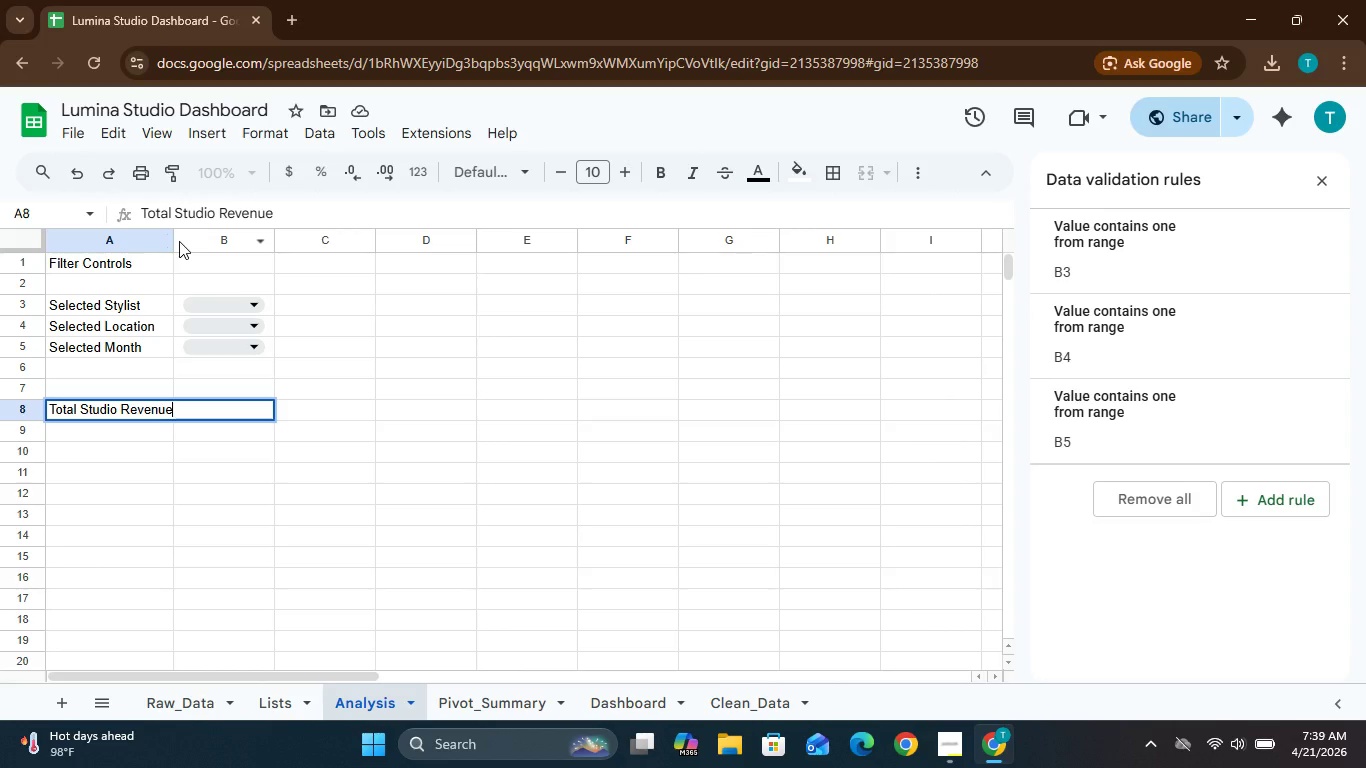 
left_click_drag(start_coordinate=[173, 239], to_coordinate=[193, 239])
 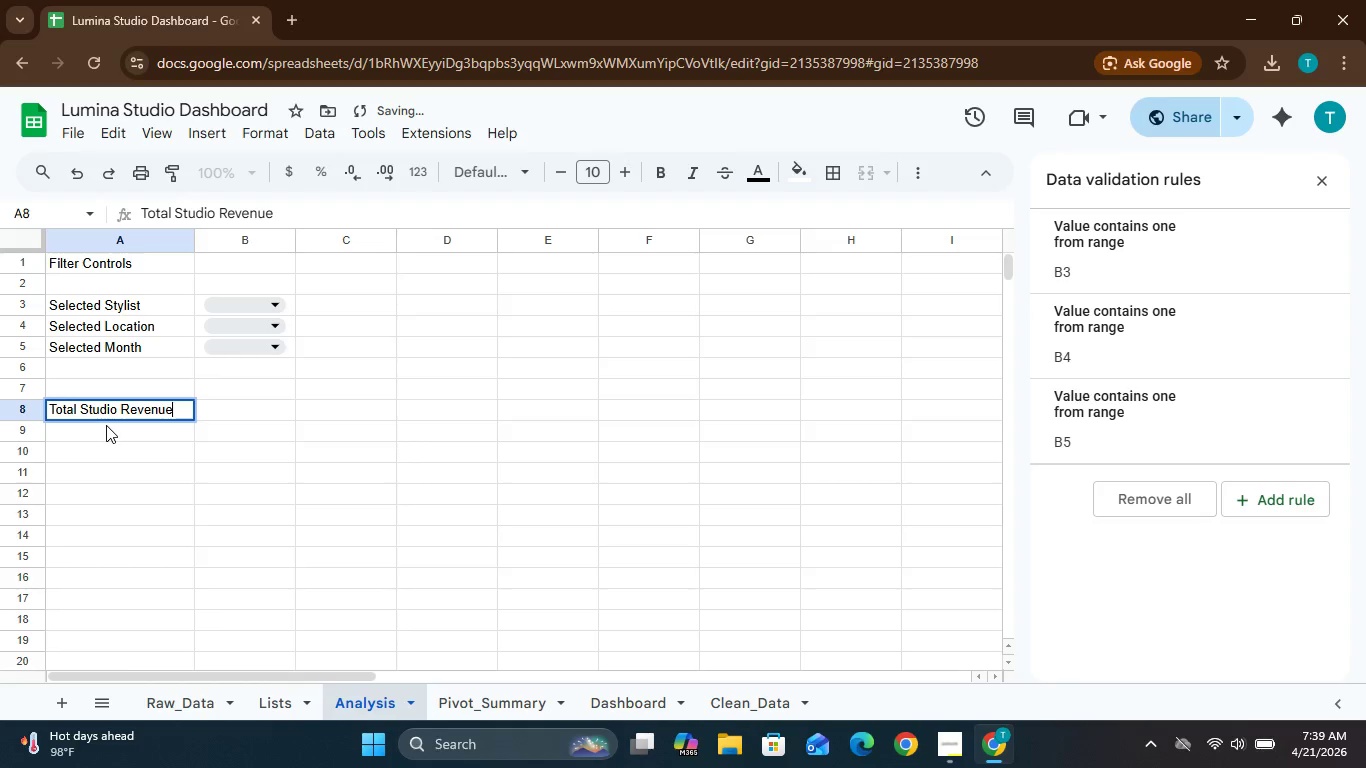 
left_click([106, 425])
 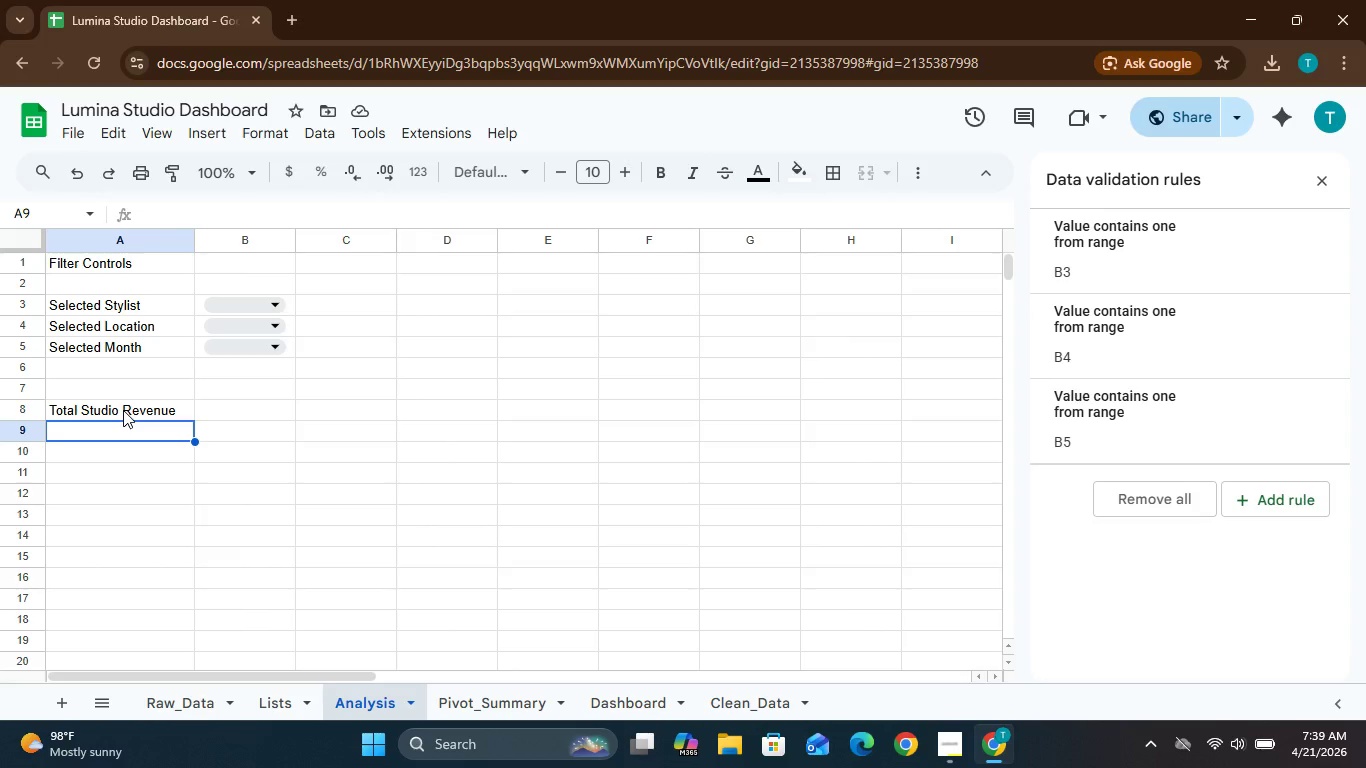 
wait(7.22)
 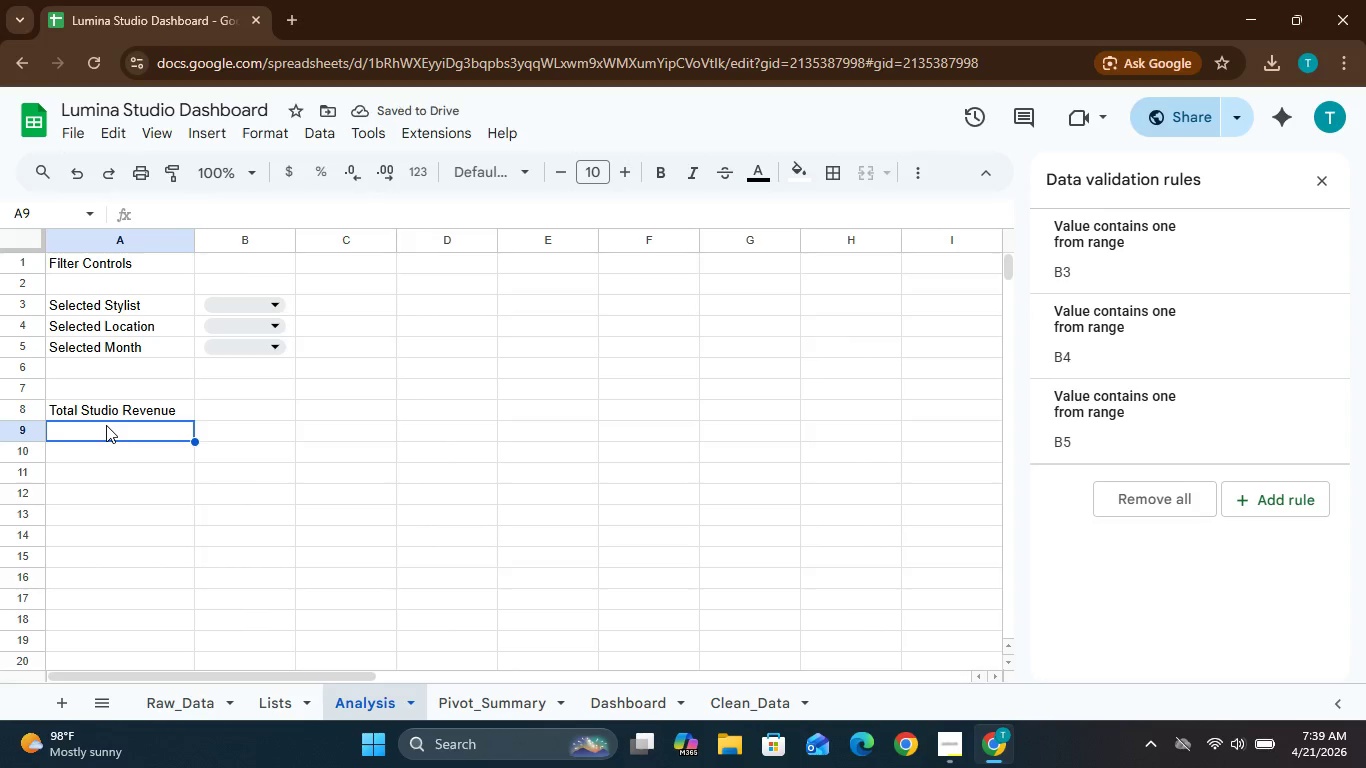 
key(CapsLock)
 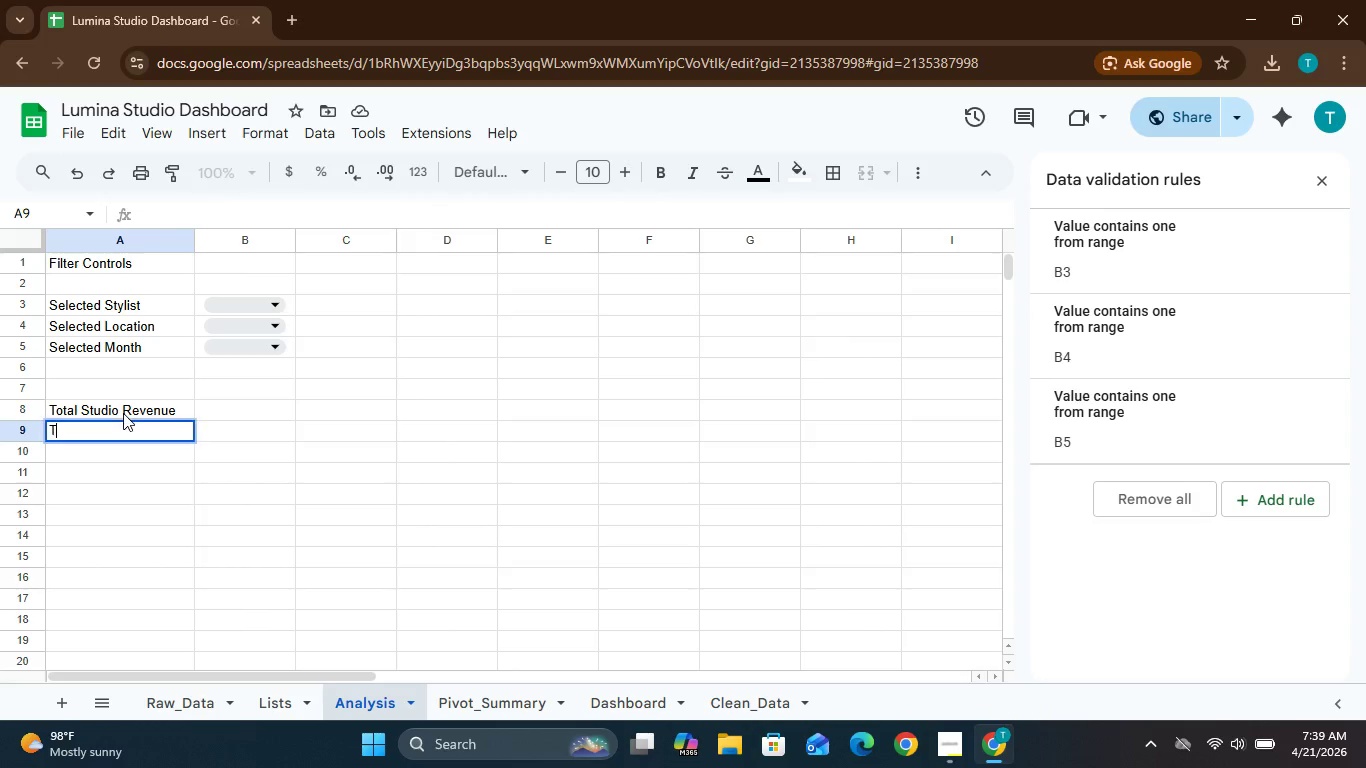 
key(T)
 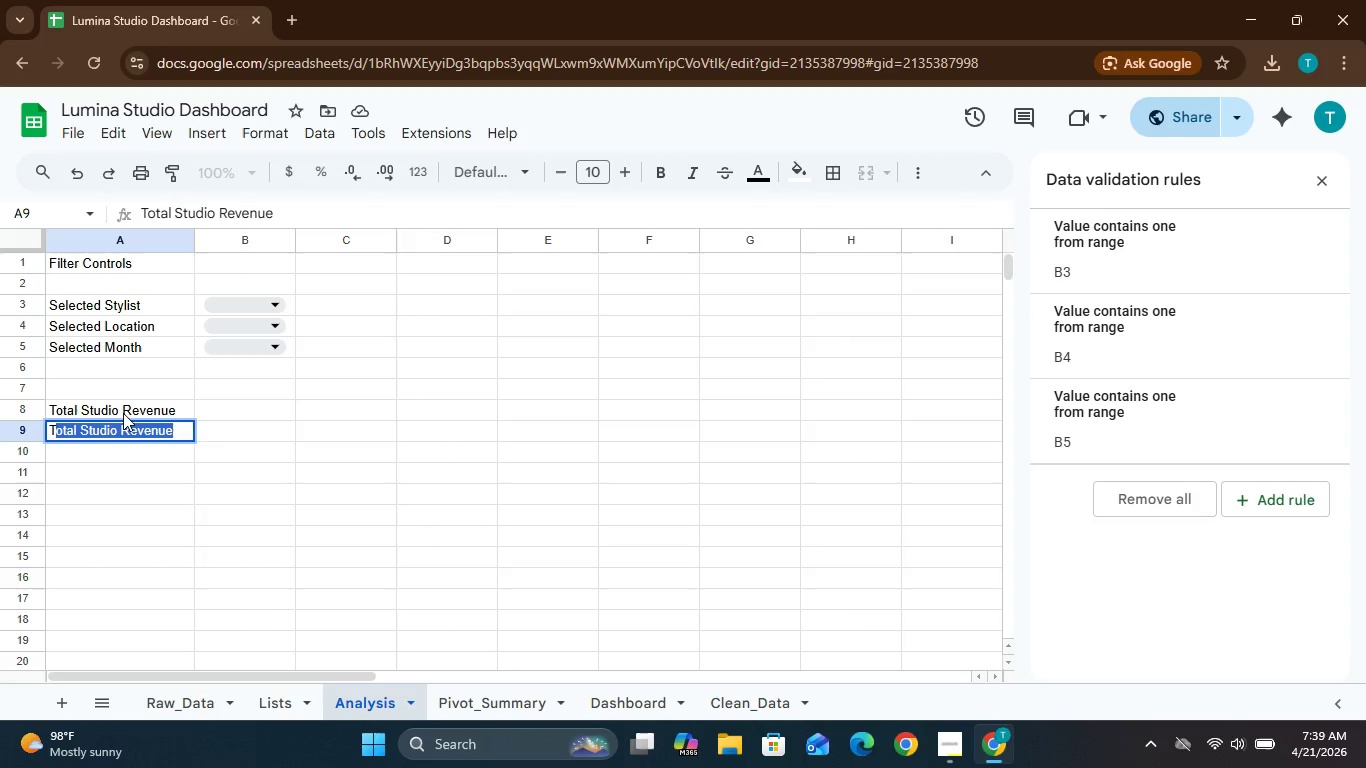 
key(CapsLock)
 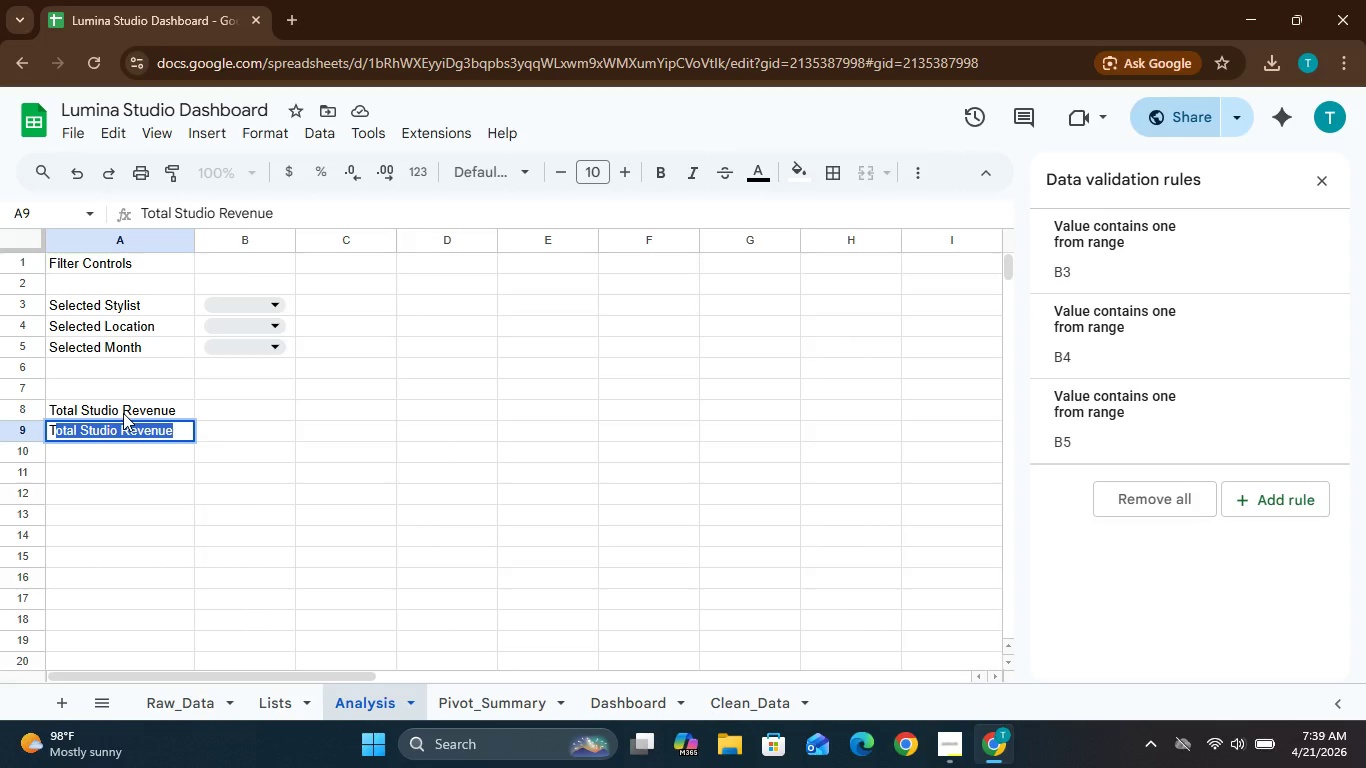 
left_click_drag(start_coordinate=[123, 413], to_coordinate=[115, 433])
 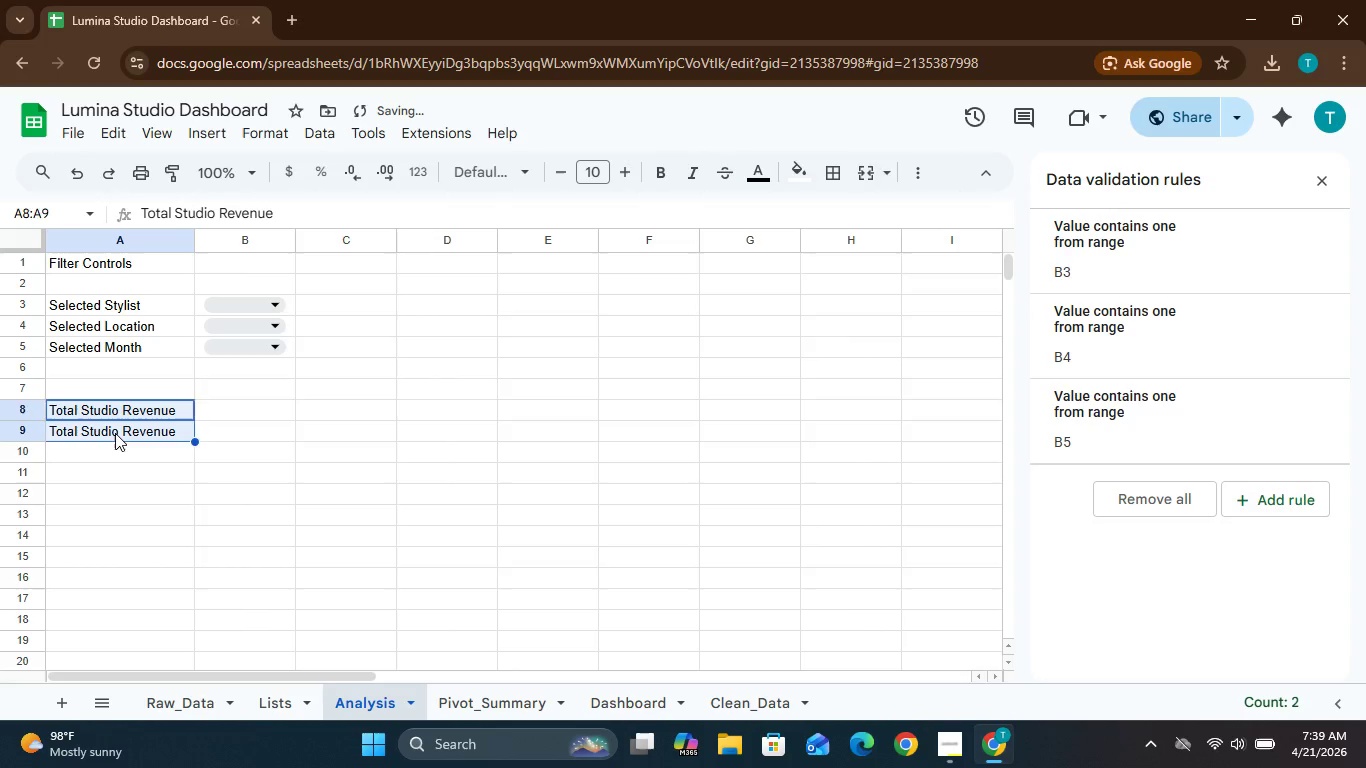 
left_click([115, 433])
 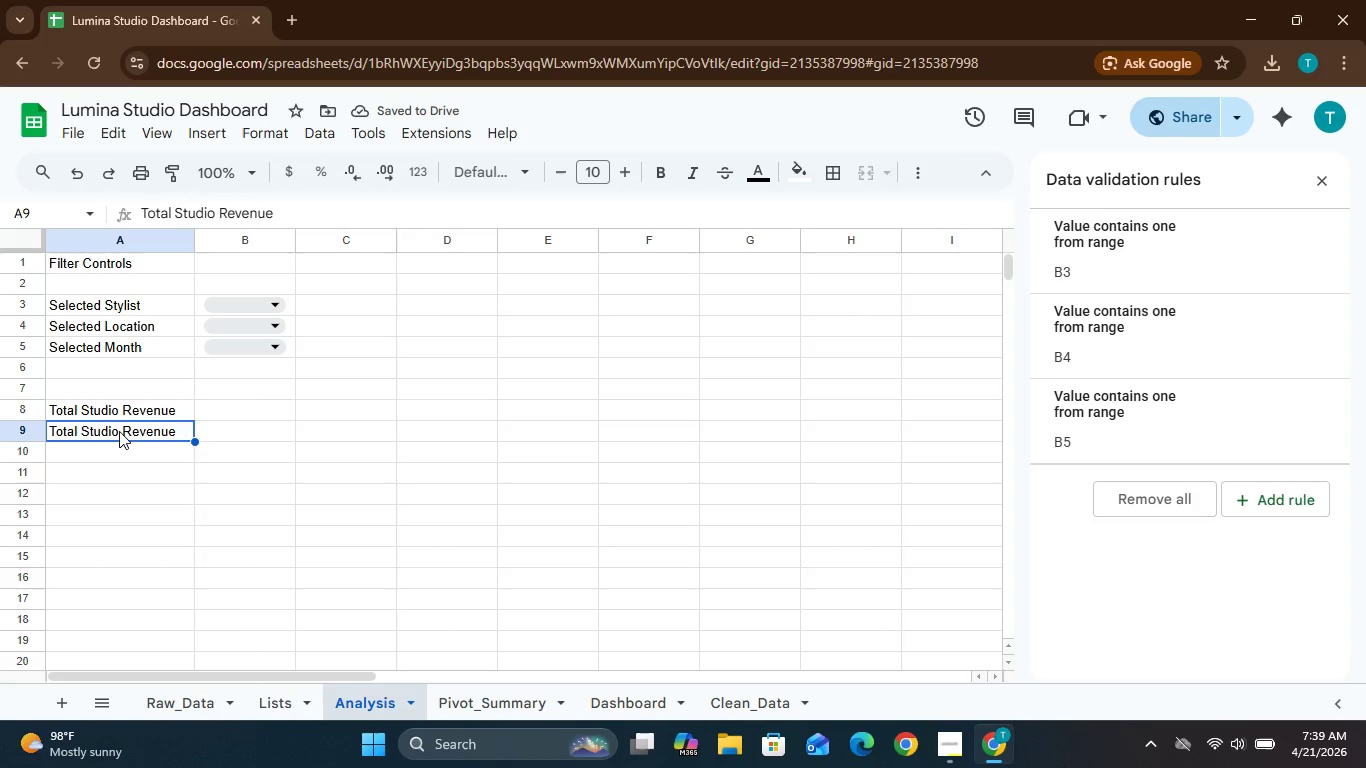 
double_click([119, 431])
 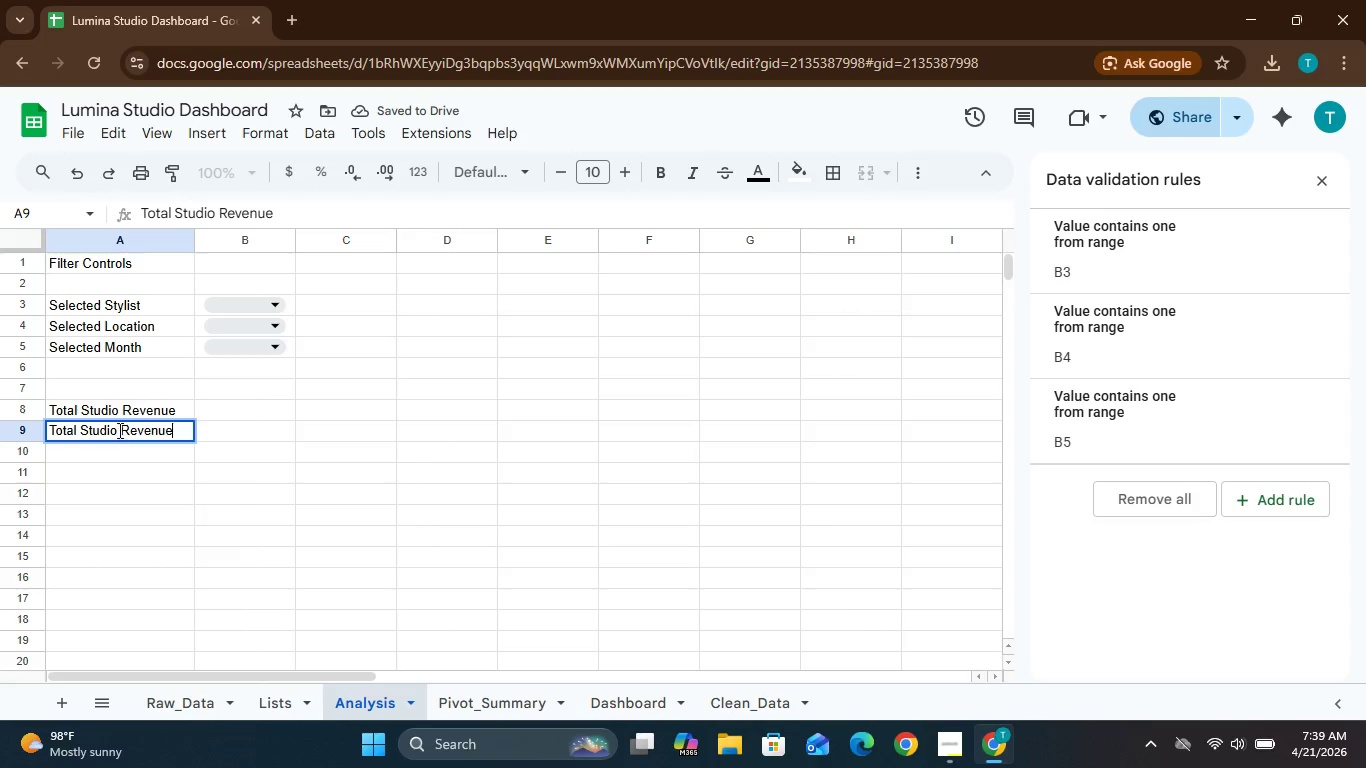 
left_click([117, 430])
 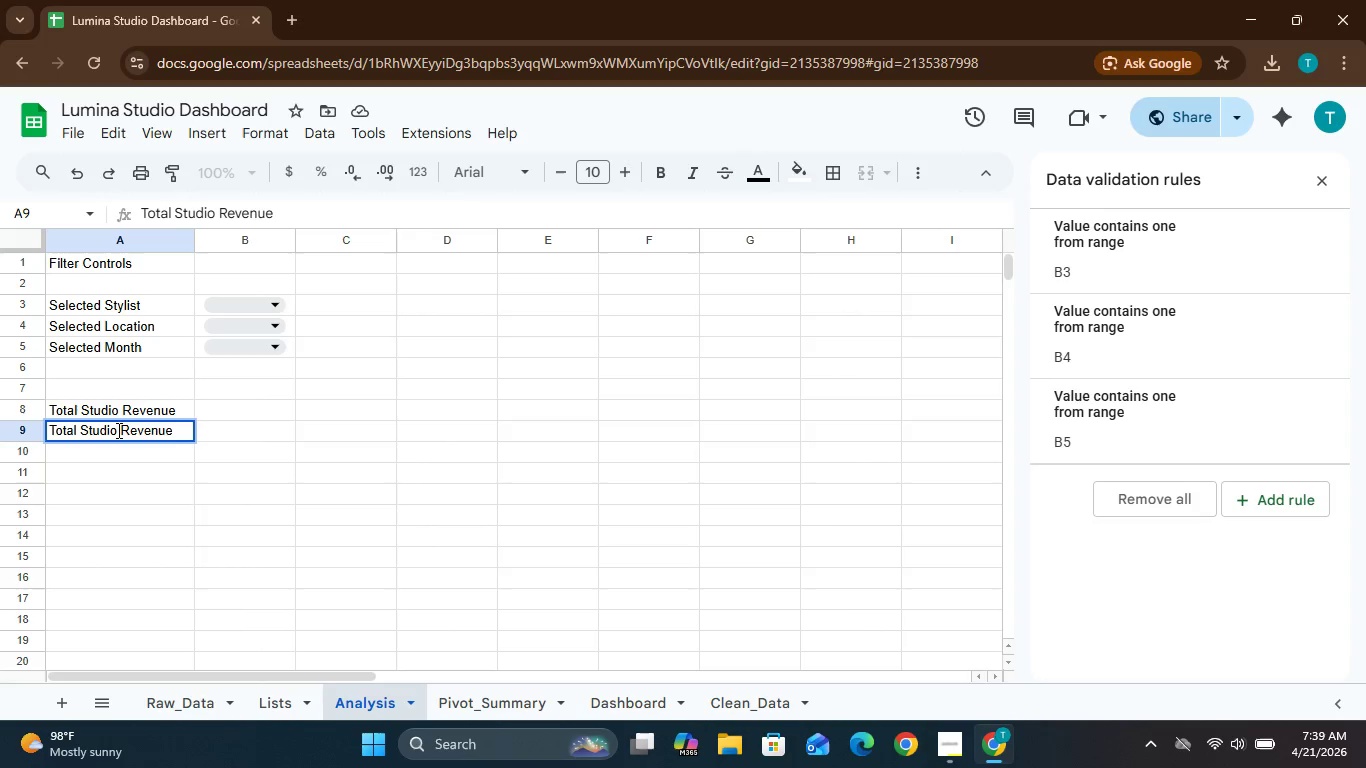 
key(Backspace)
key(Backspace)
key(Backspace)
key(Backspace)
key(Backspace)
type(ervice)
 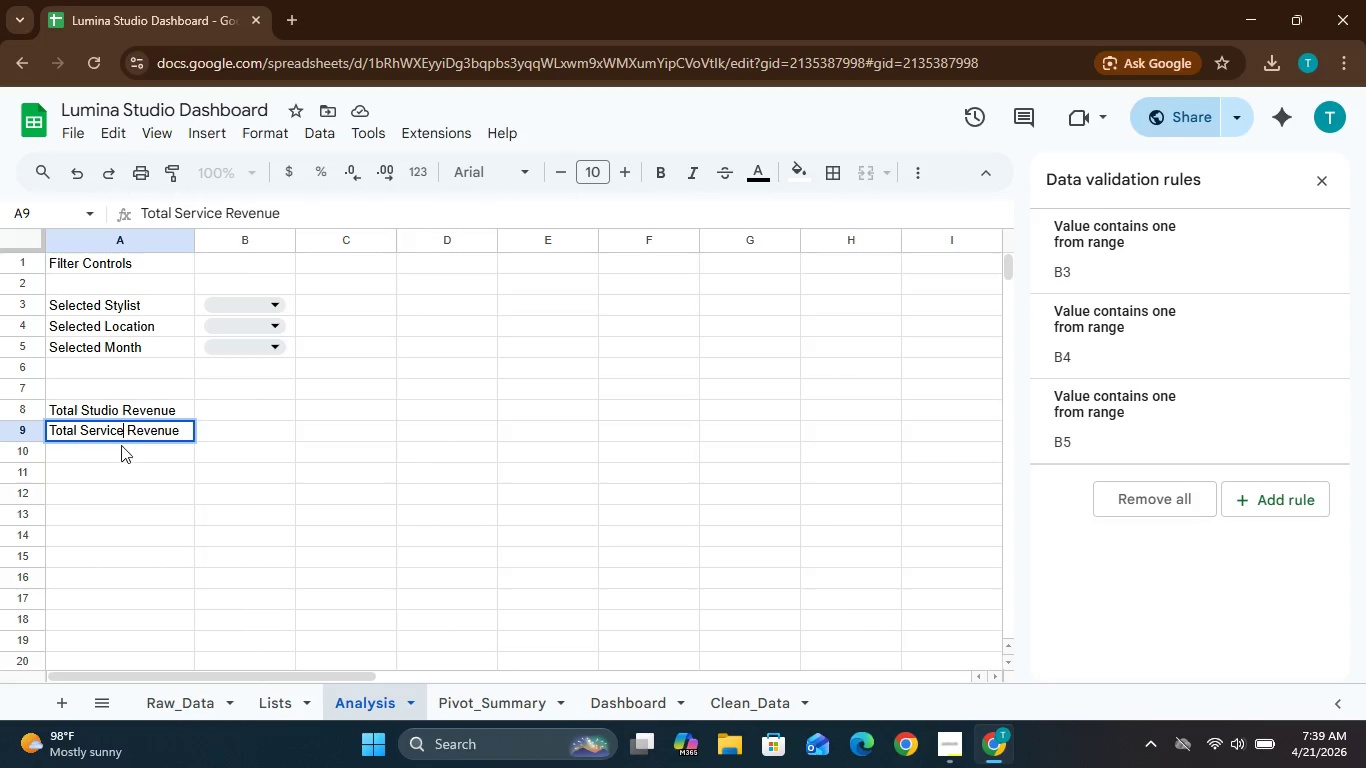 
left_click([122, 448])
 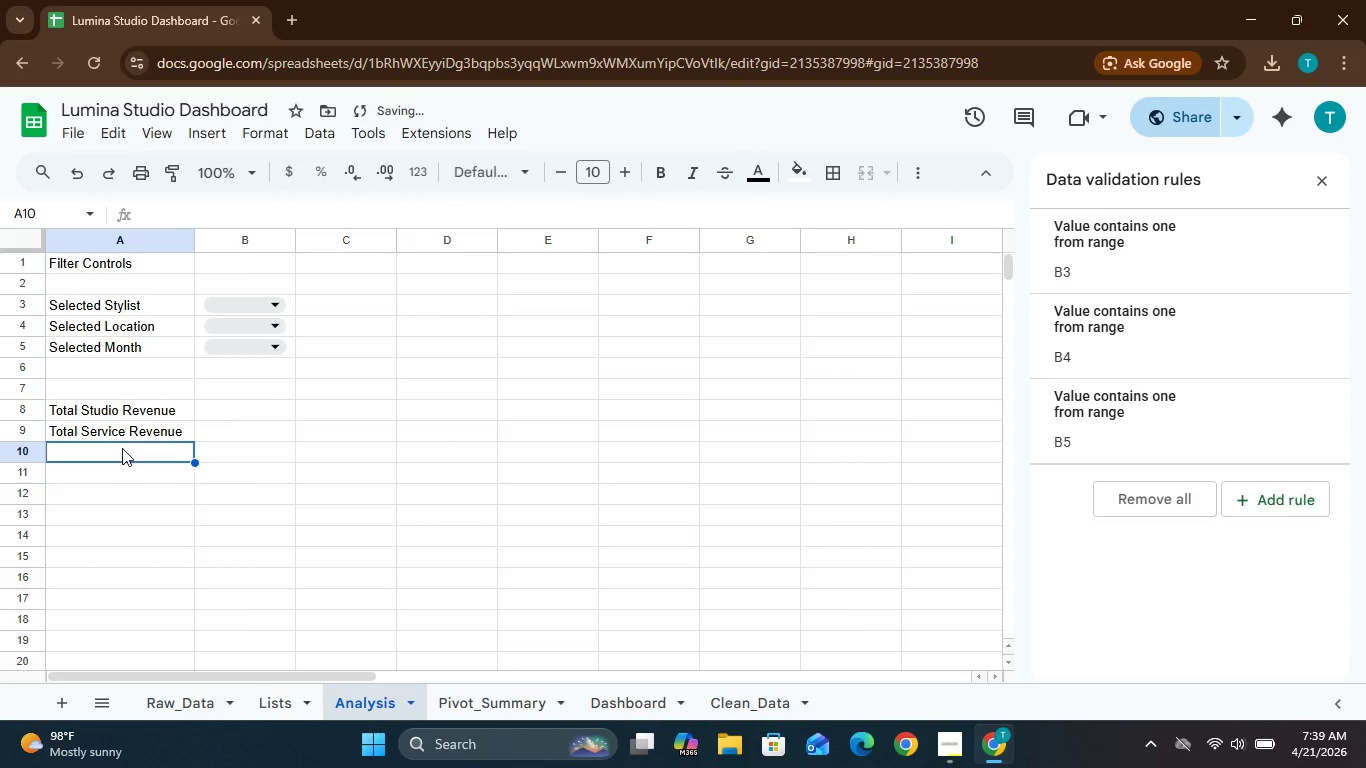 
type(Total Product Revenue)
 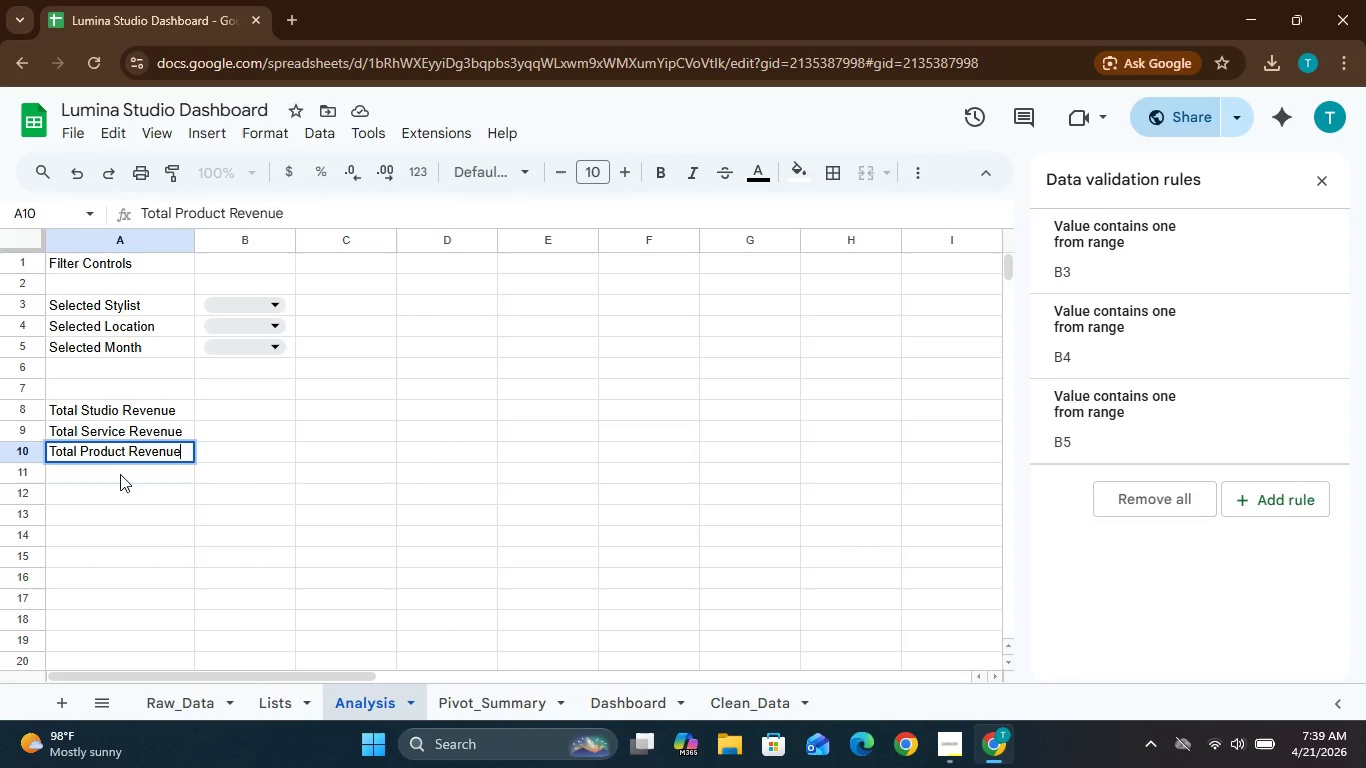 
left_click([120, 474])
 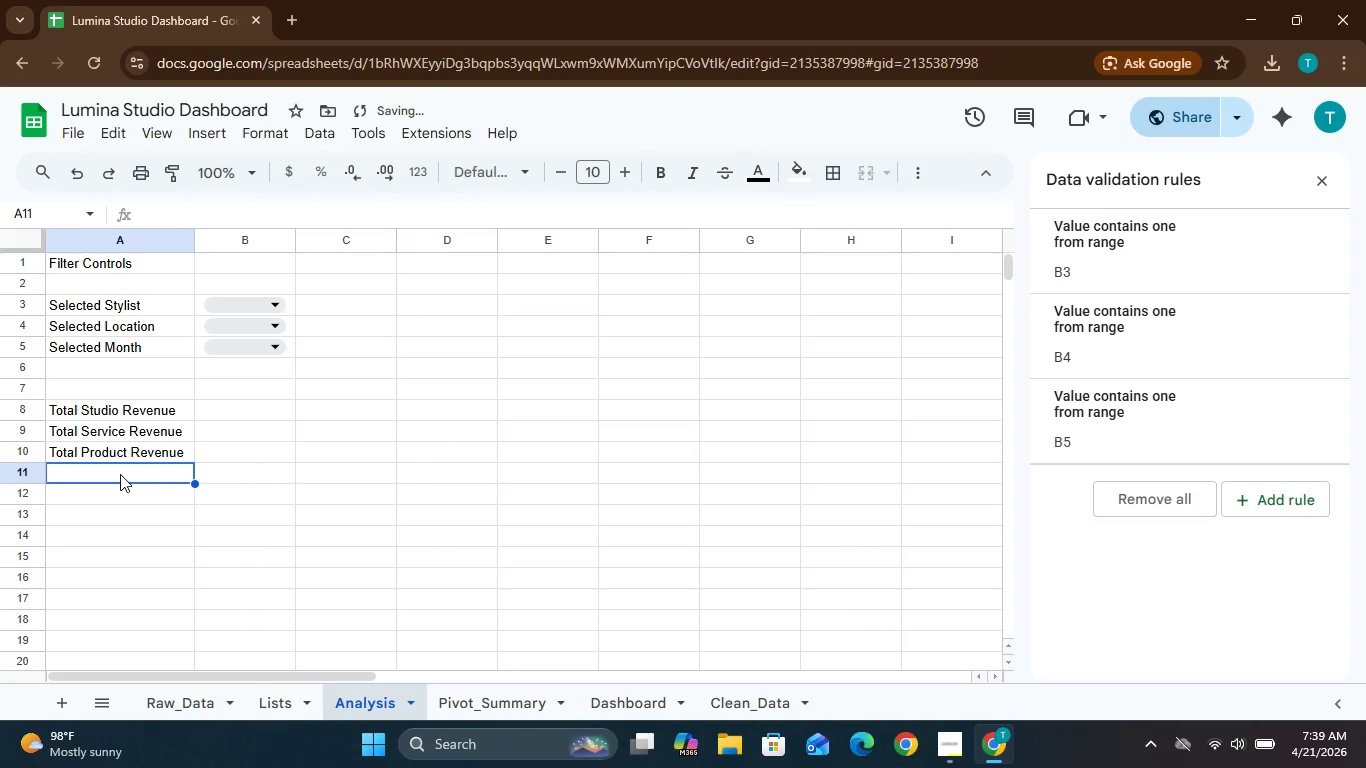 
type(Average RPL)
 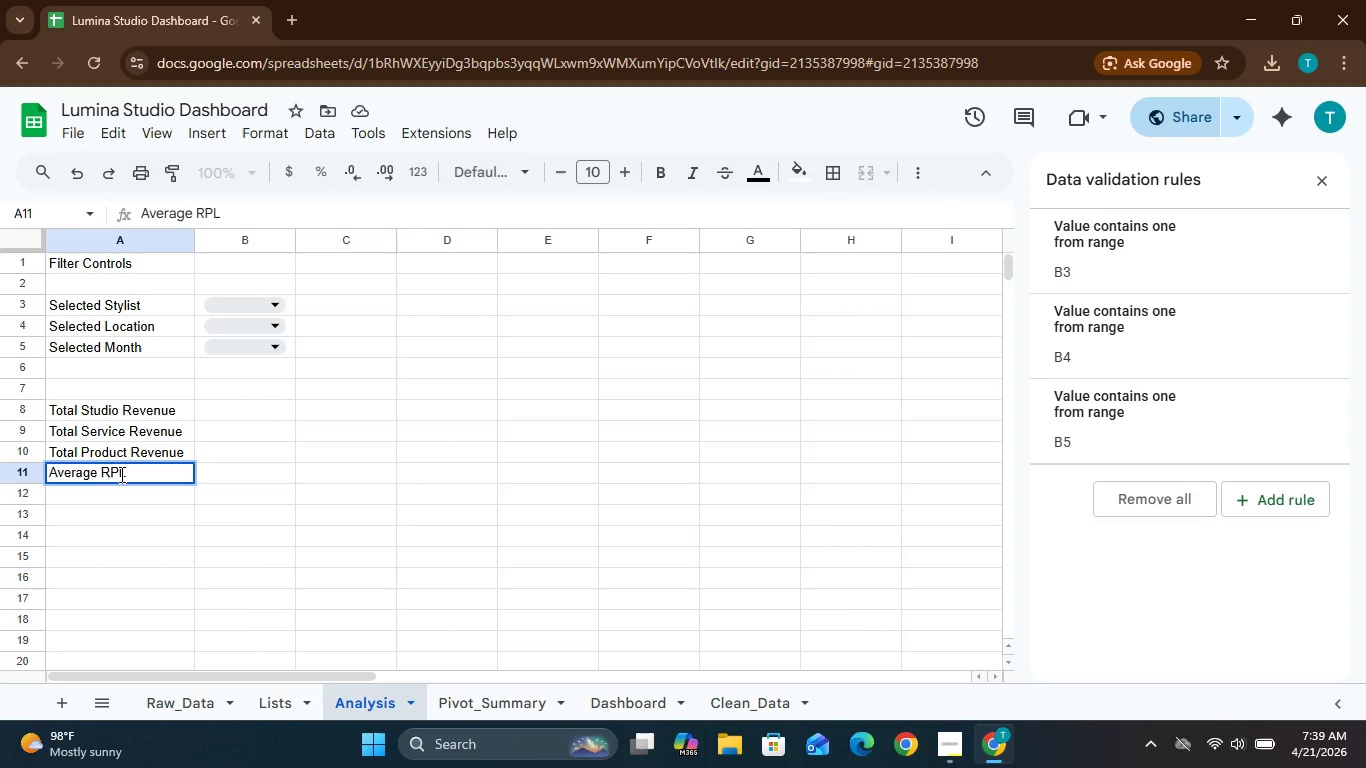 
key(Enter)
 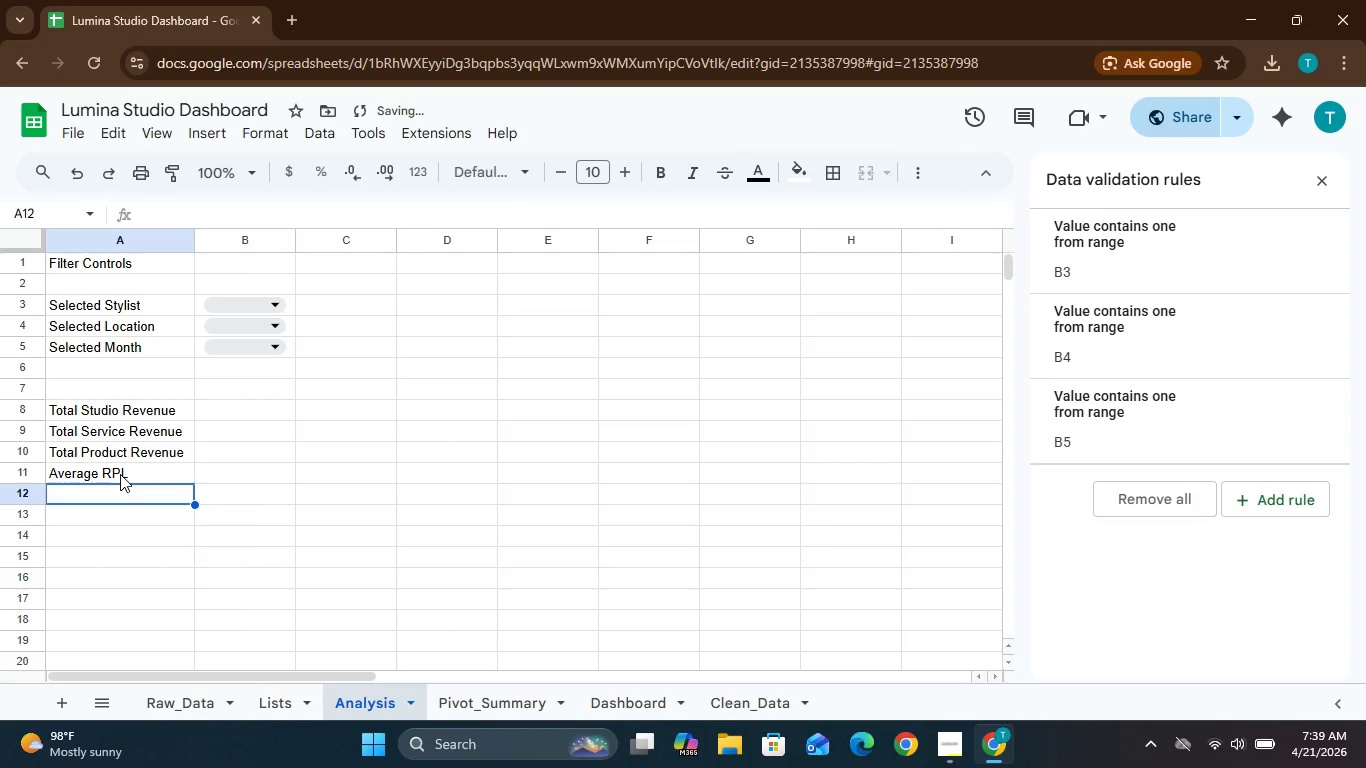 
key(A)
 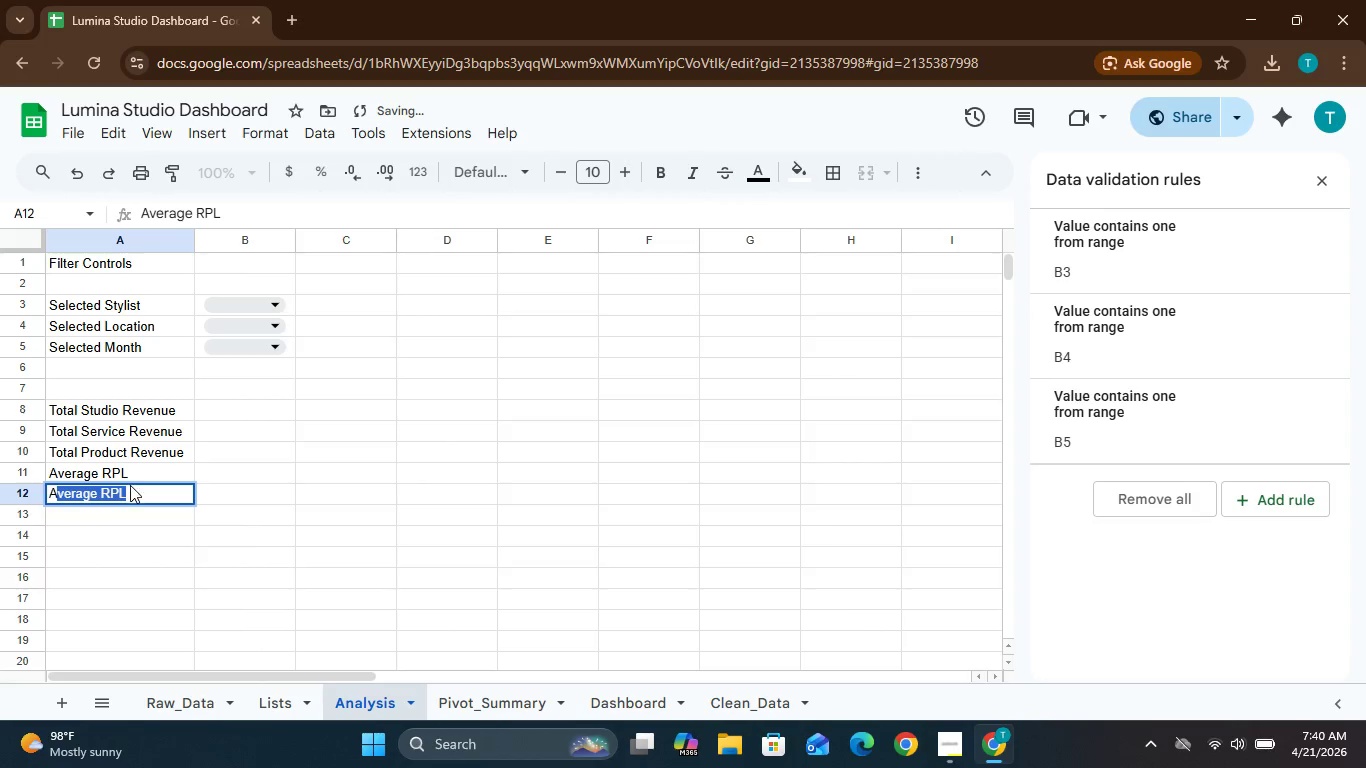 
left_click([130, 486])
 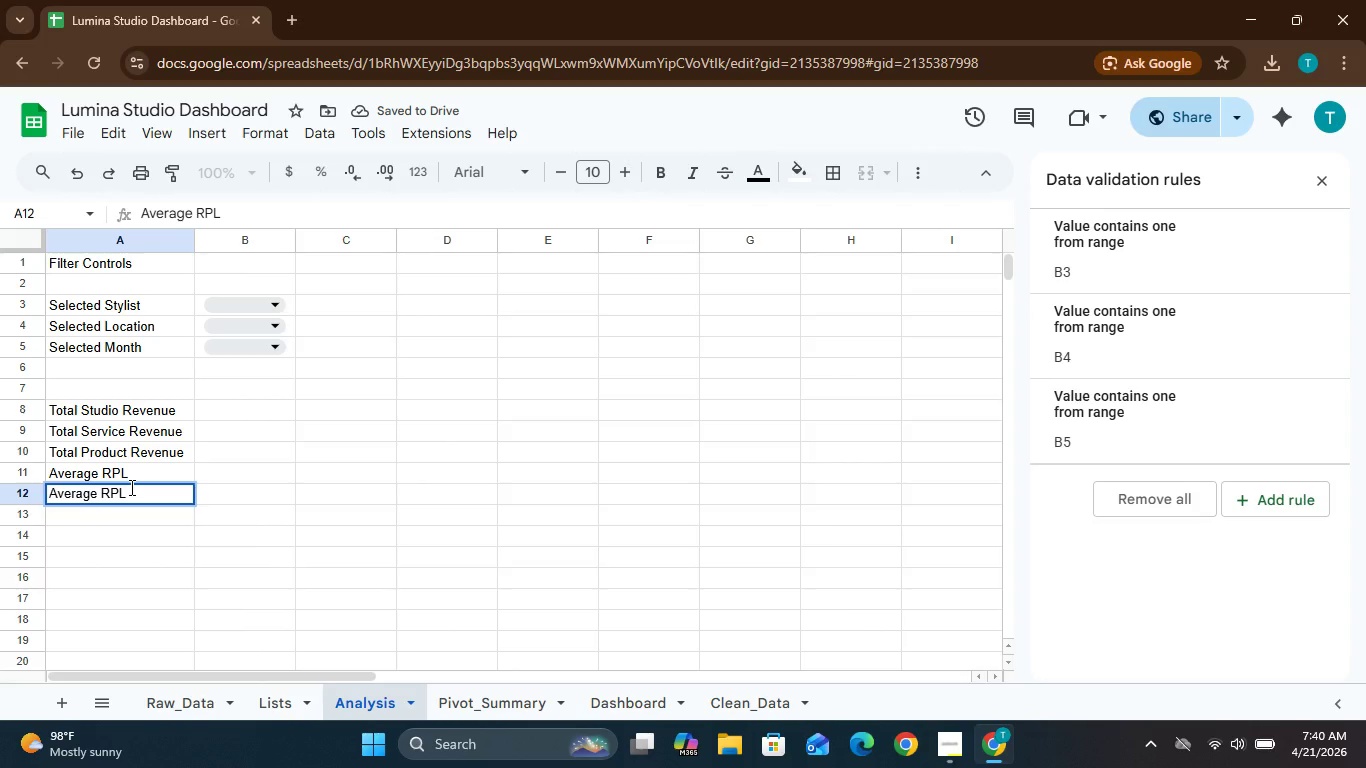 
key(Backspace)
key(Backspace)
type(TS Ratio)
 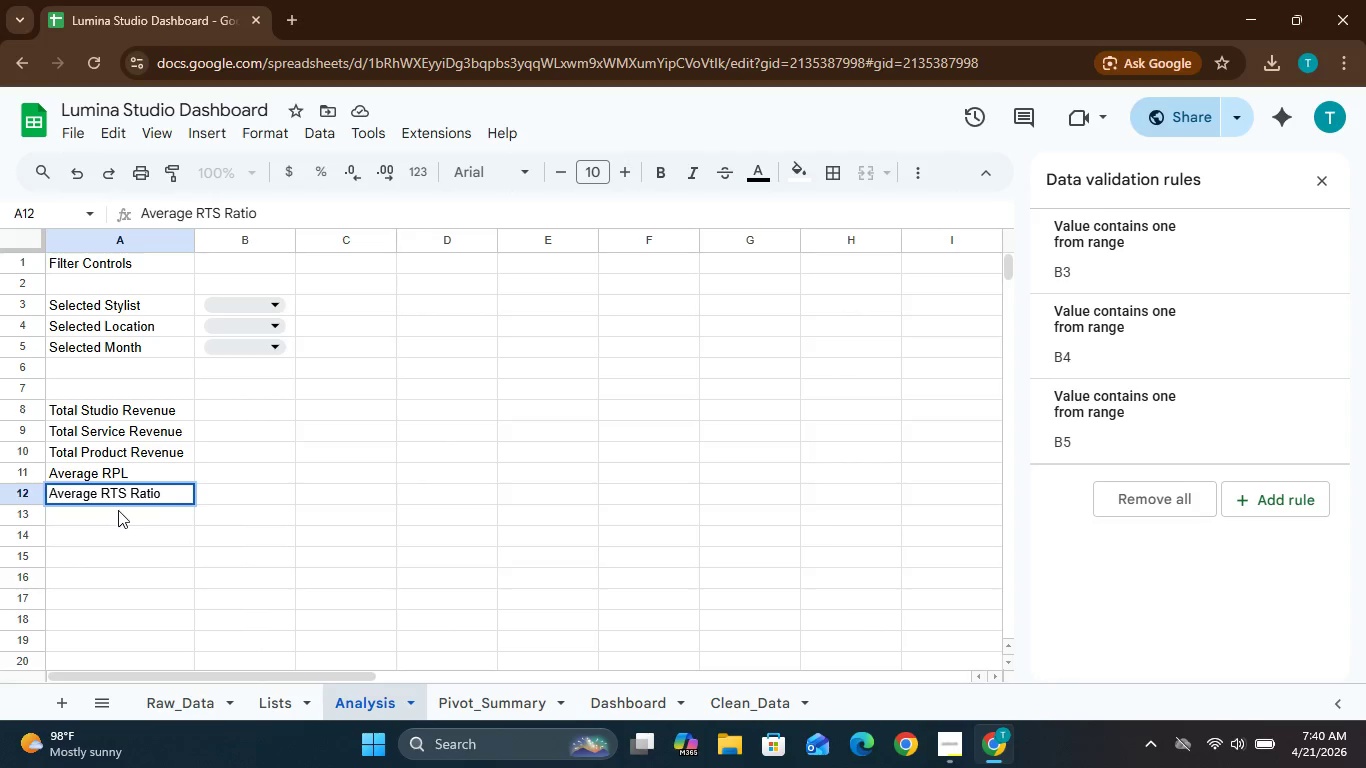 
left_click([118, 511])
 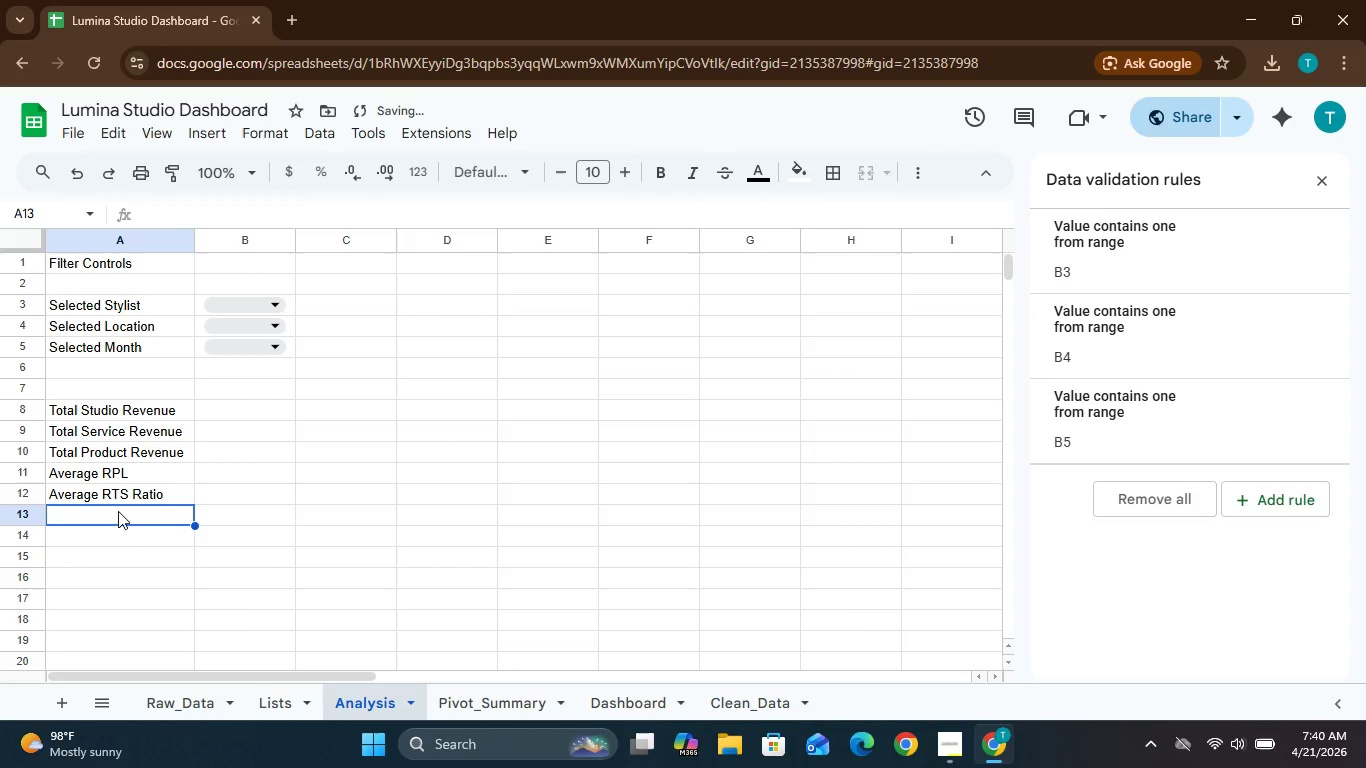 
type(Toat)
key(Backspace)
key(Backspace)
type(tak)
key(Backspace)
type(l CC)
key(Backspace)
type(ommission)
 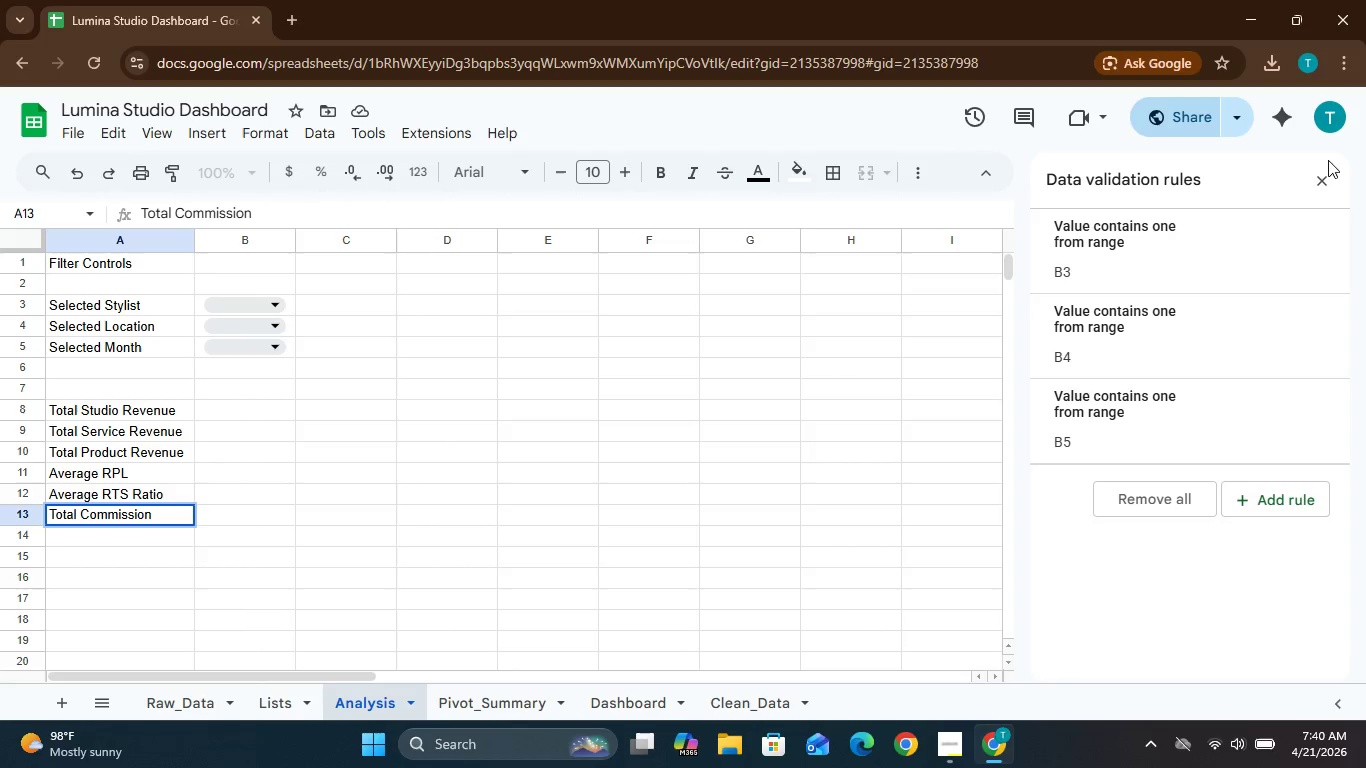 
left_click([1322, 179])
 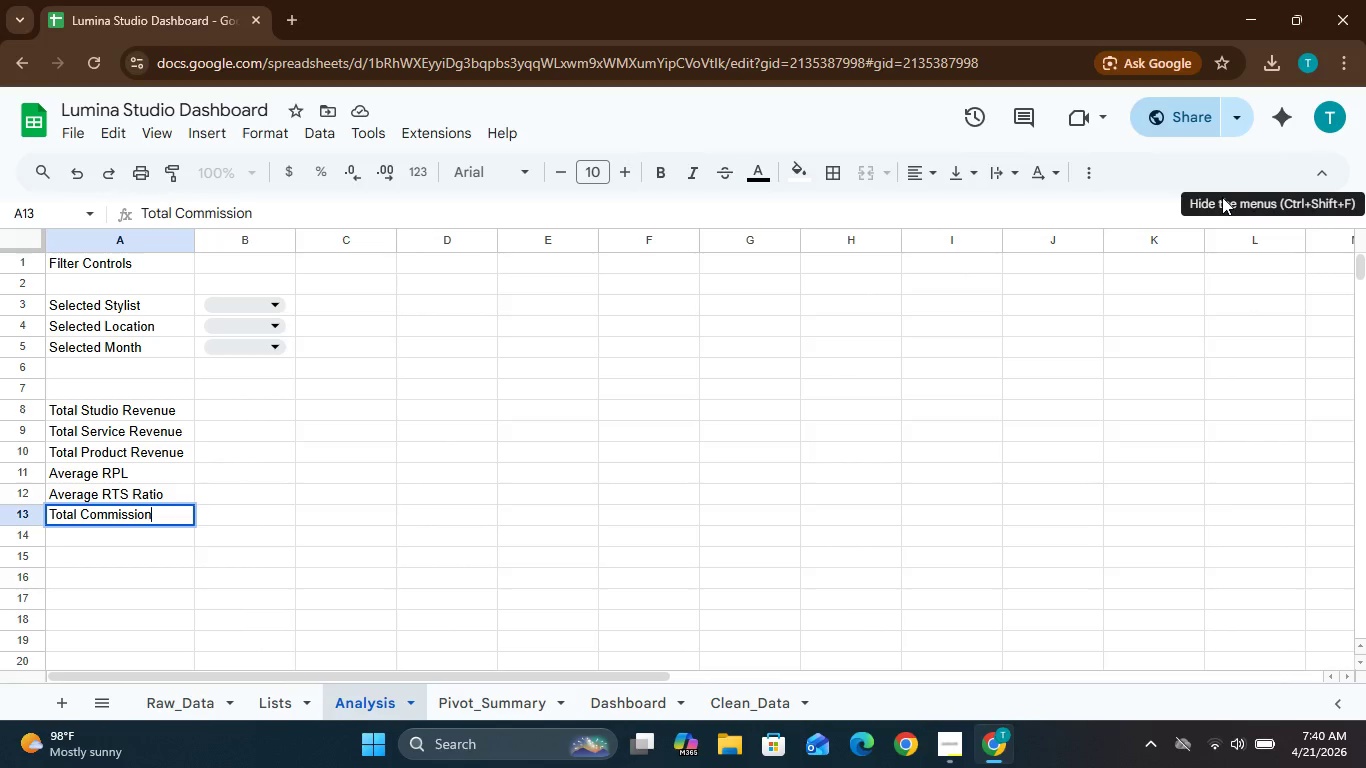 
wait(16.89)
 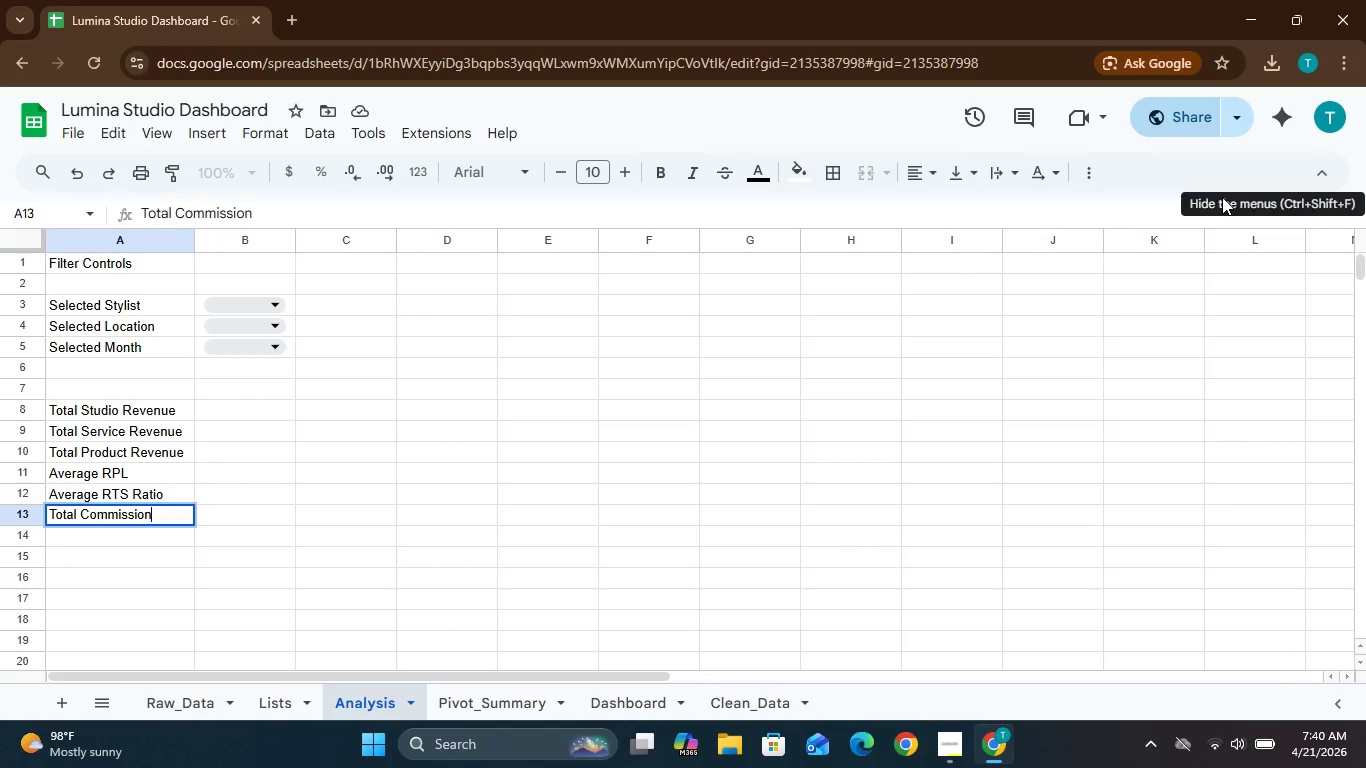 
left_click([76, 532])
 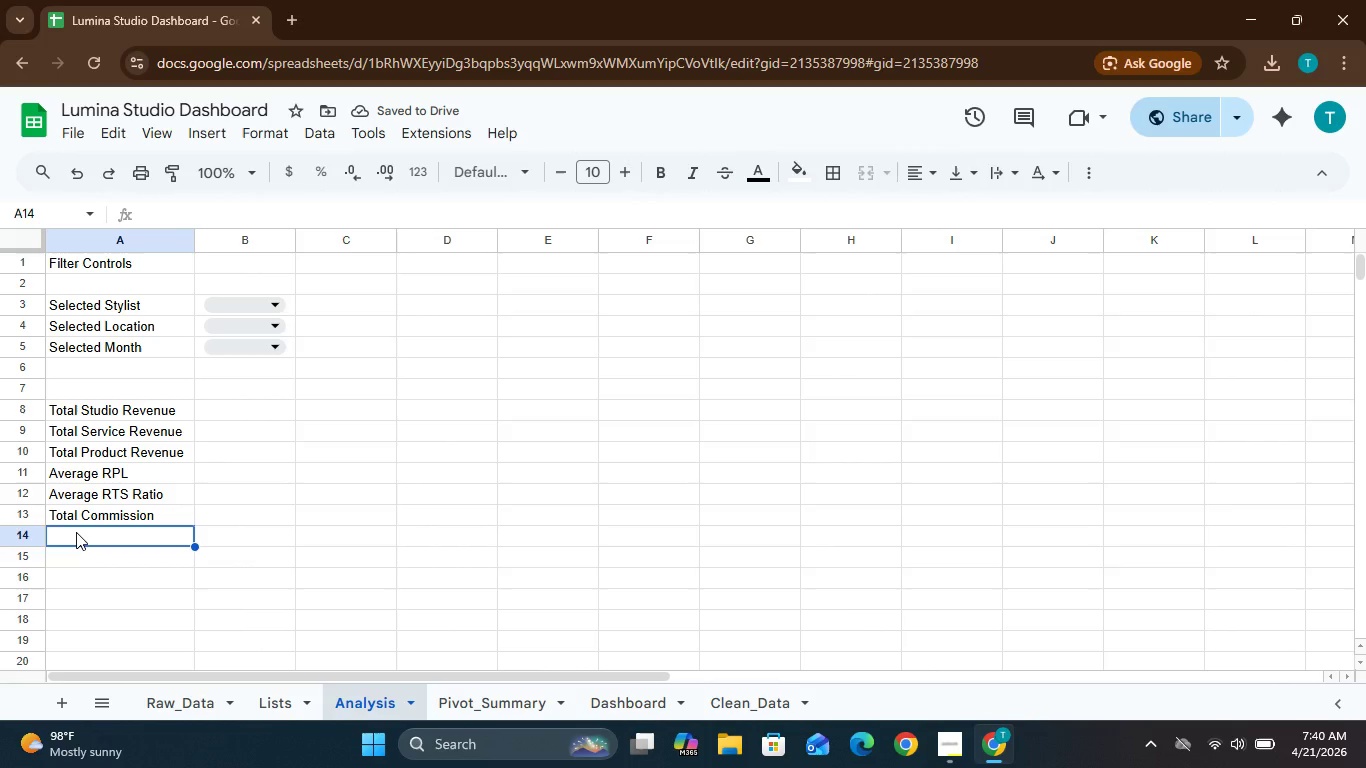 
type(Top Stylist by RTS)
 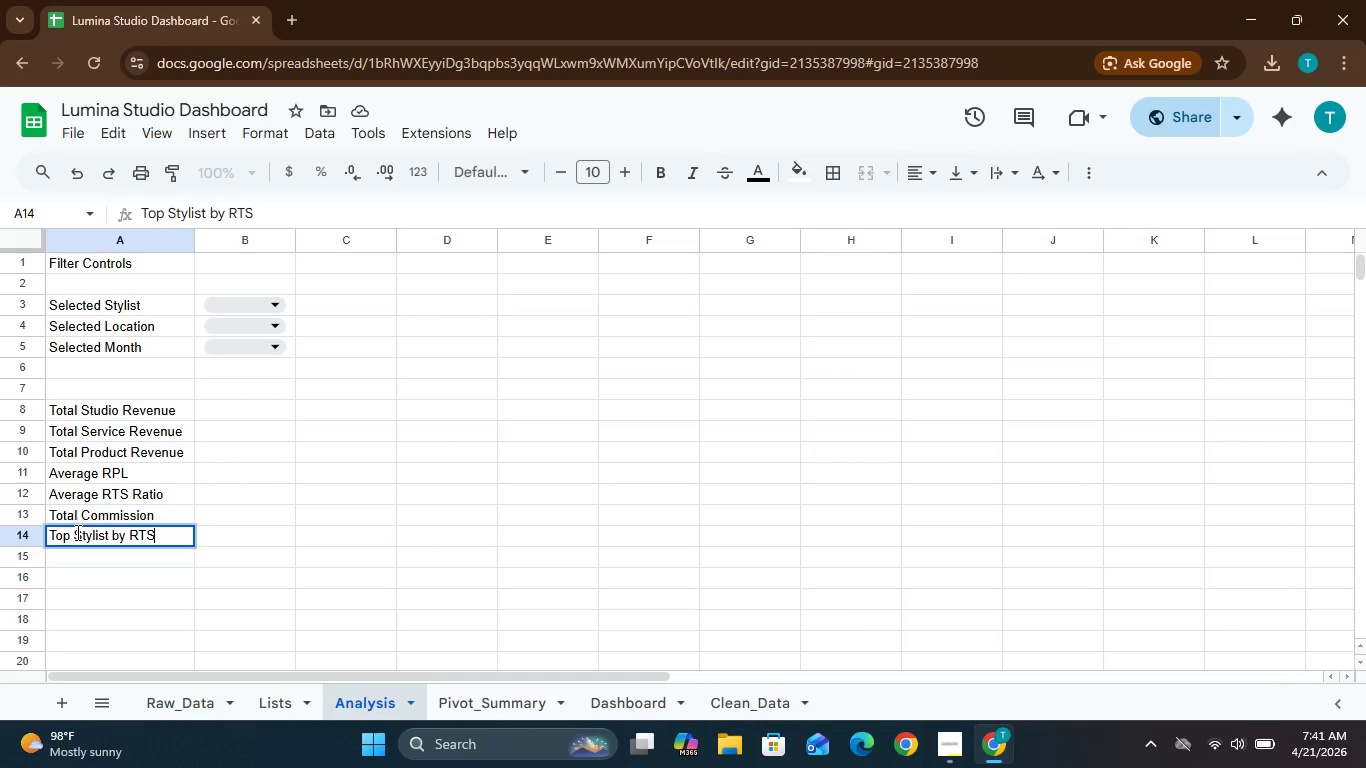 
key(Enter)
 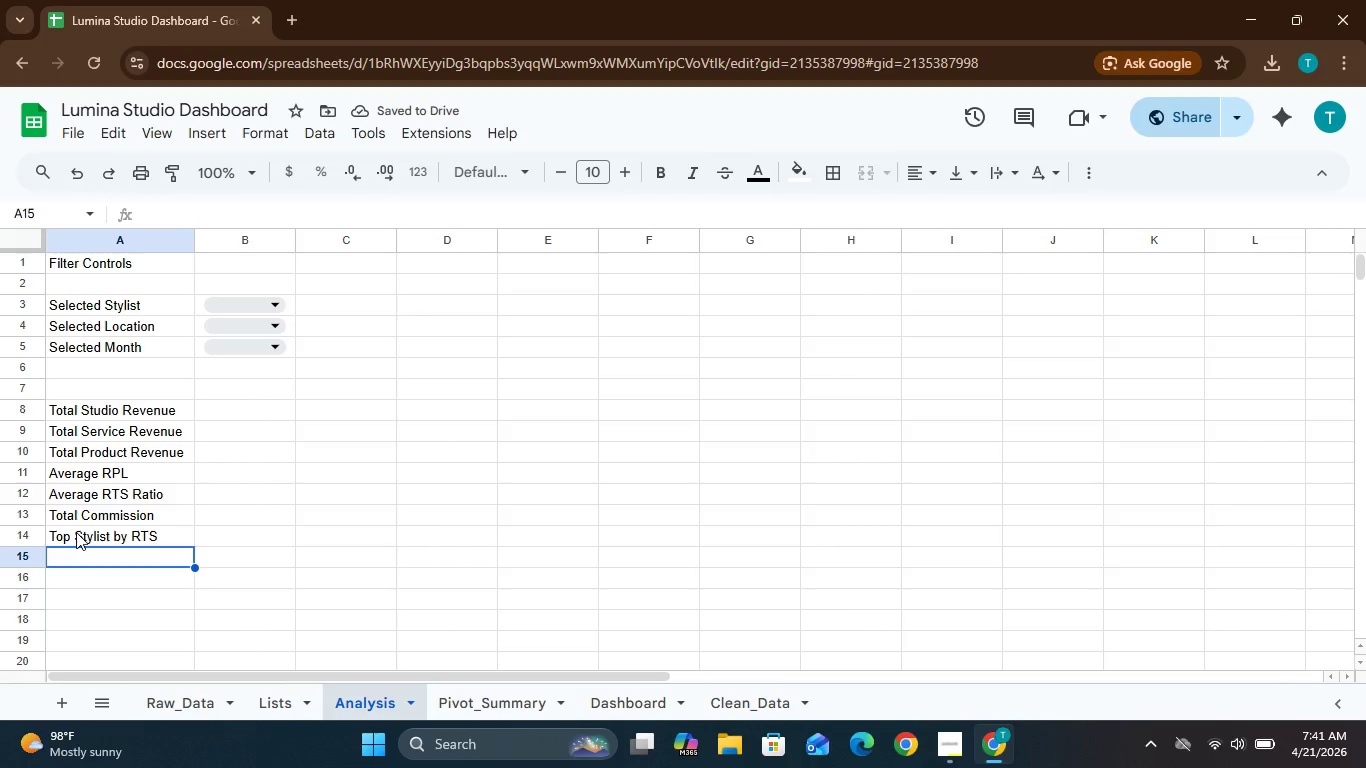 
wait(5.38)
 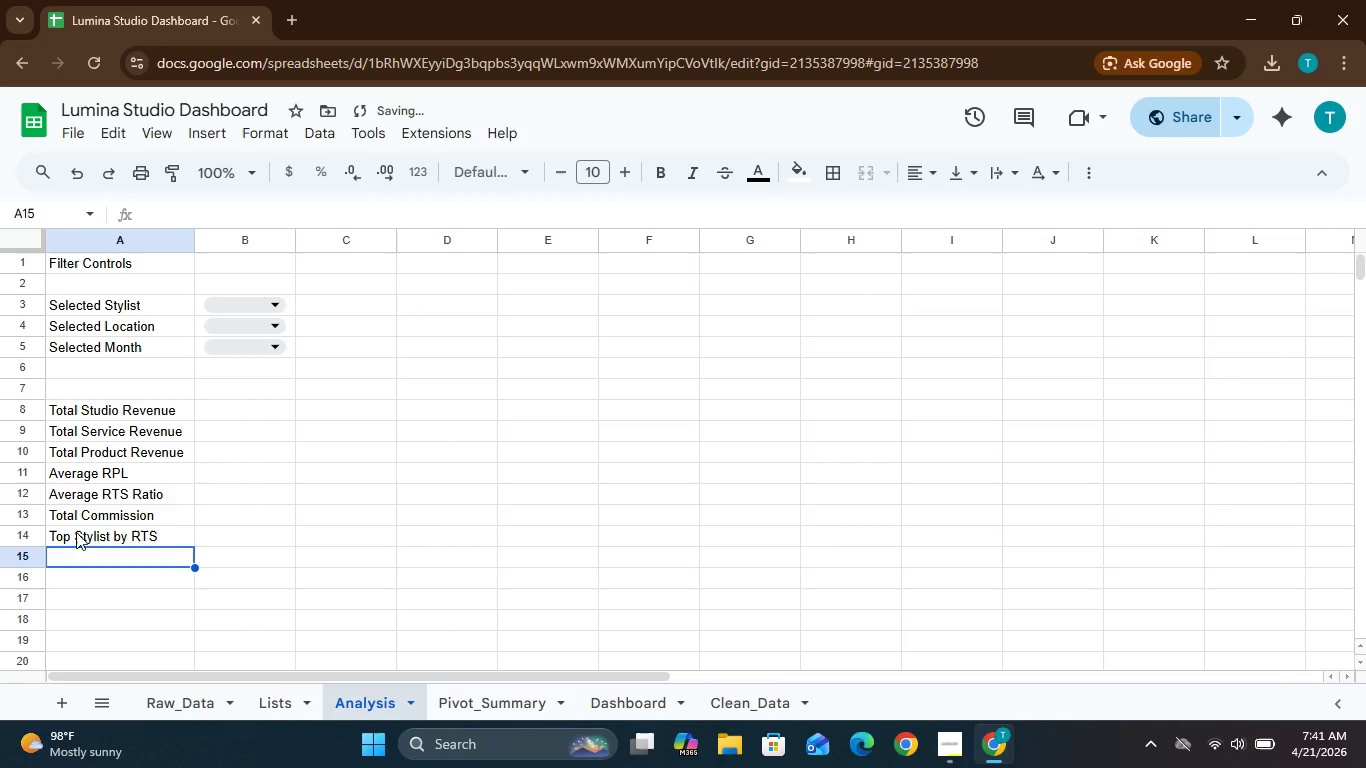 
type(Dat)
key(Backspace)
type(ys to m)
key(Backspace)
type(Mon6th)
key(Backspace)
key(Backspace)
key(Backspace)
type(thy)
key(Backspace)
type( End)
 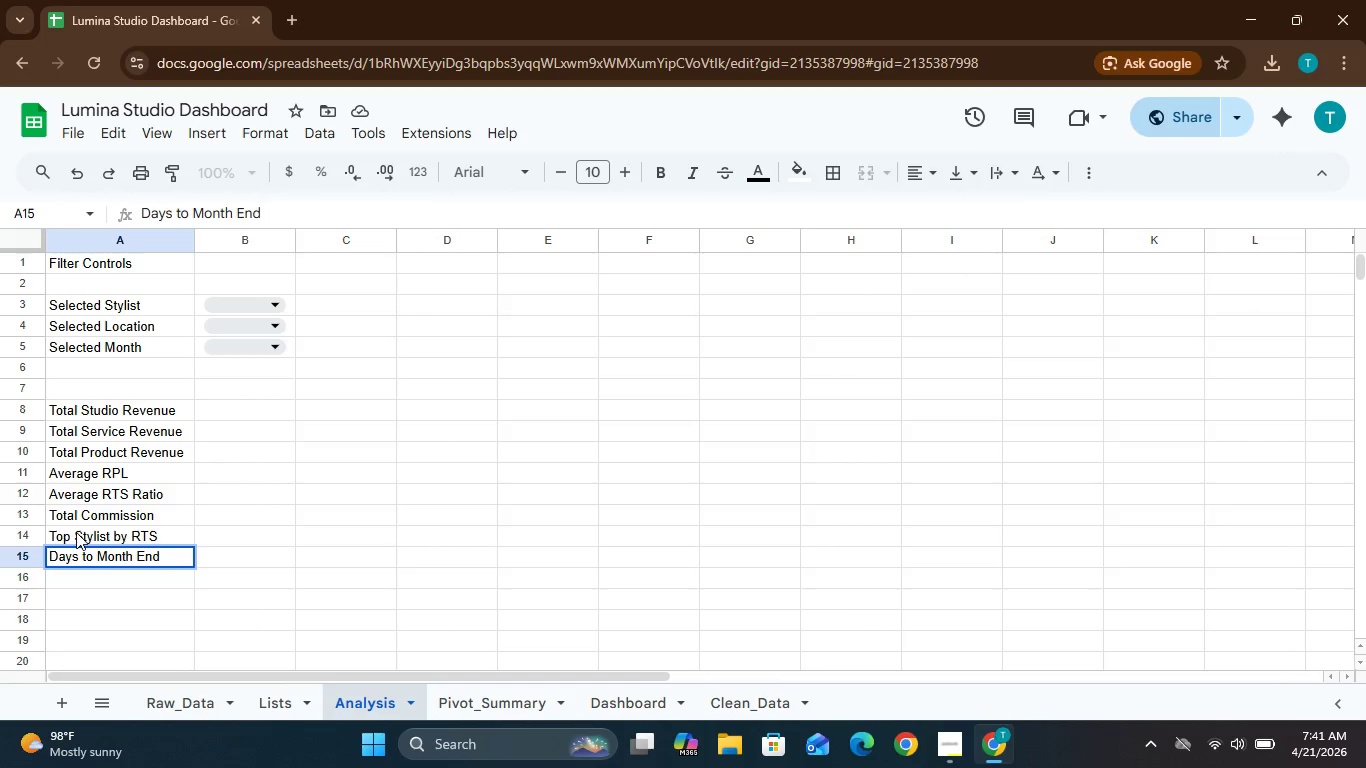 
key(Enter)
 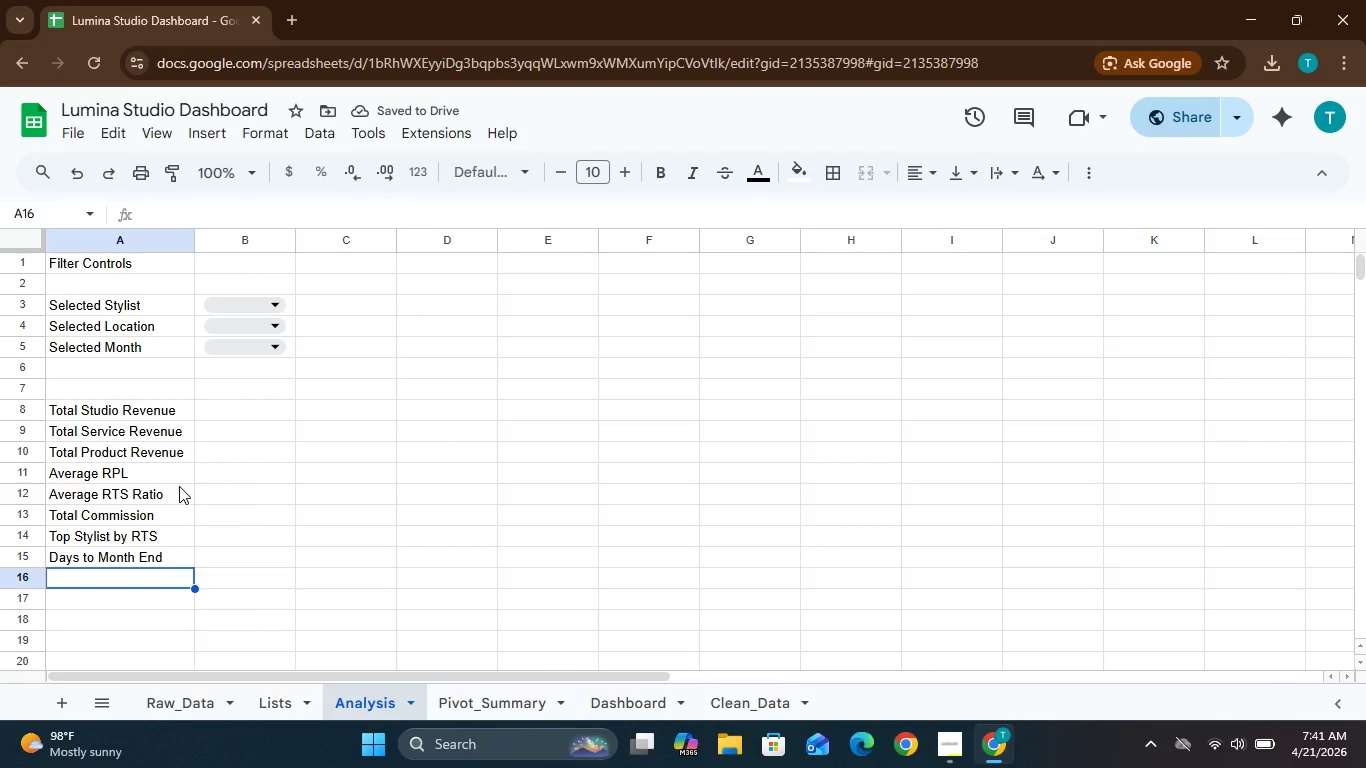 
wait(9.72)
 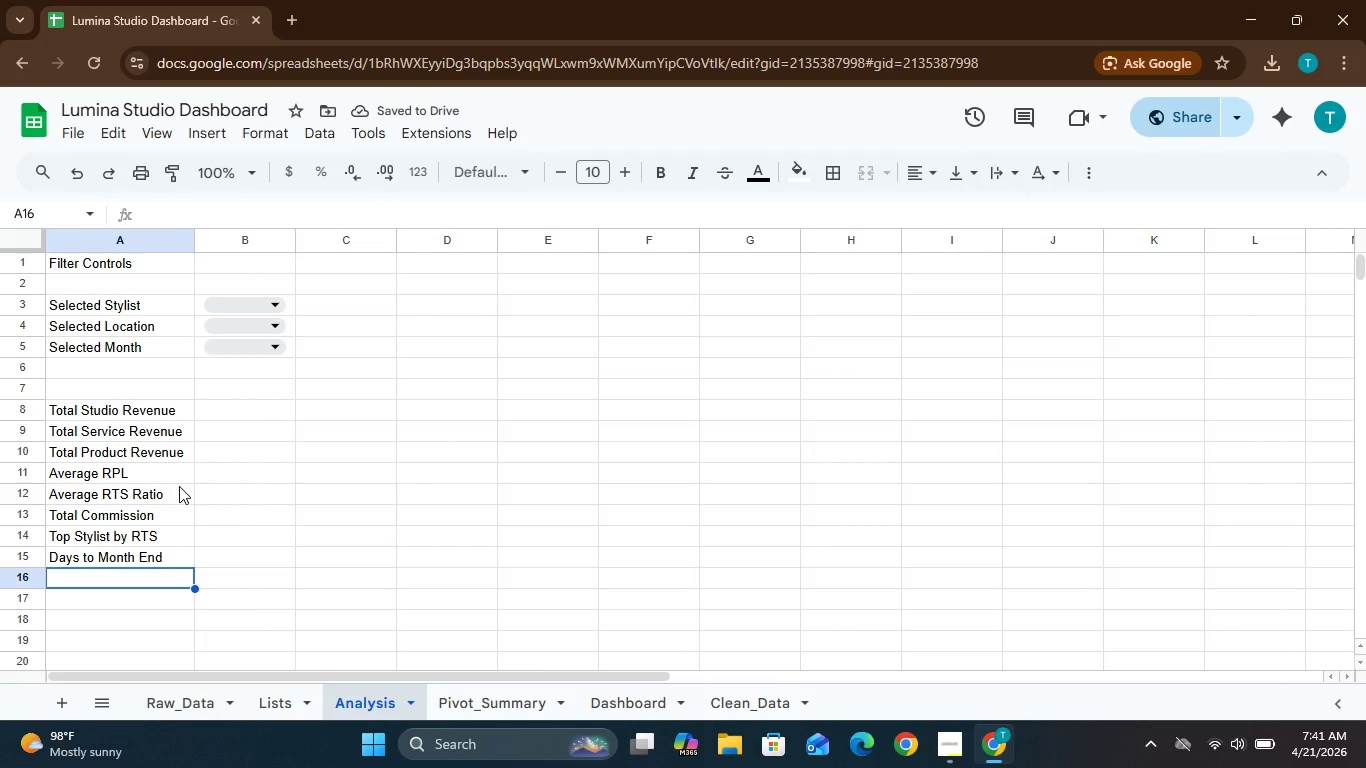 
left_click([254, 411])
 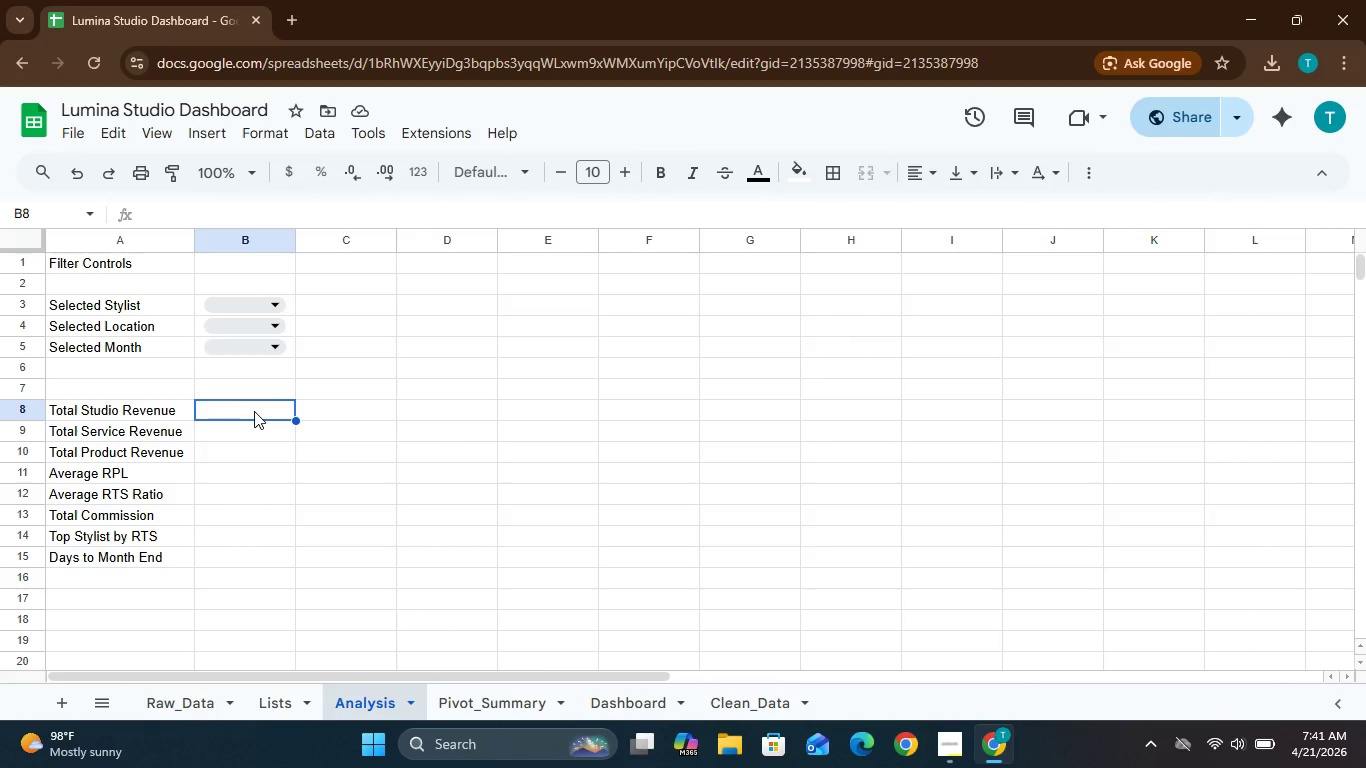 
wait(5.66)
 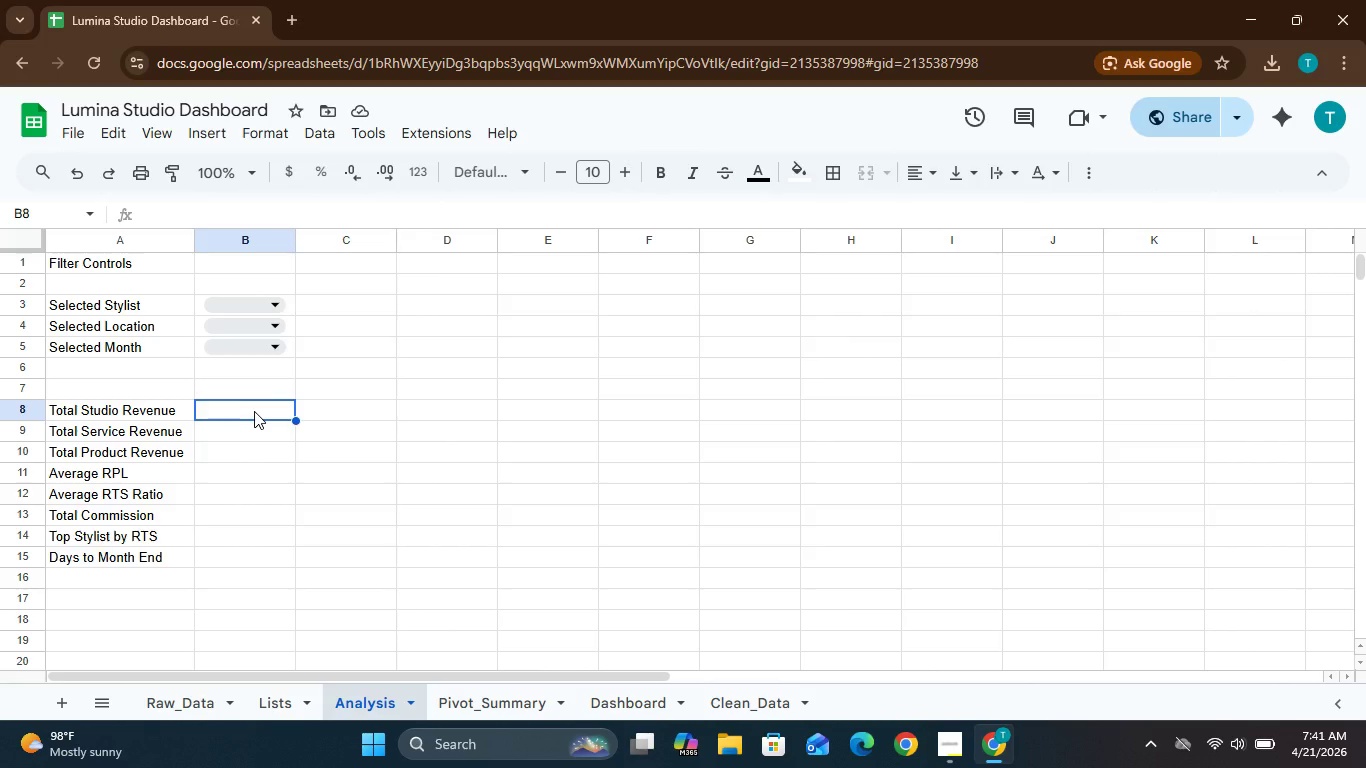 
type(=SU)
 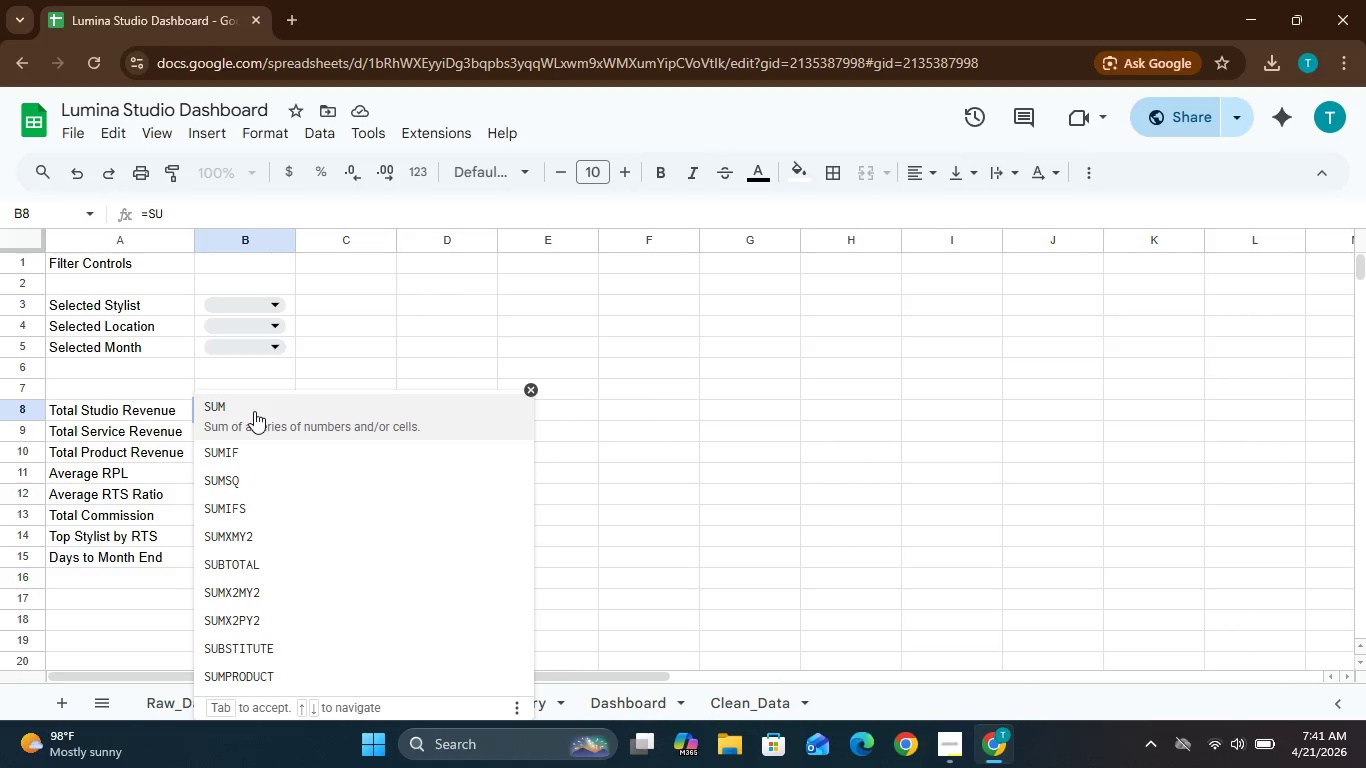 
wait(15.19)
 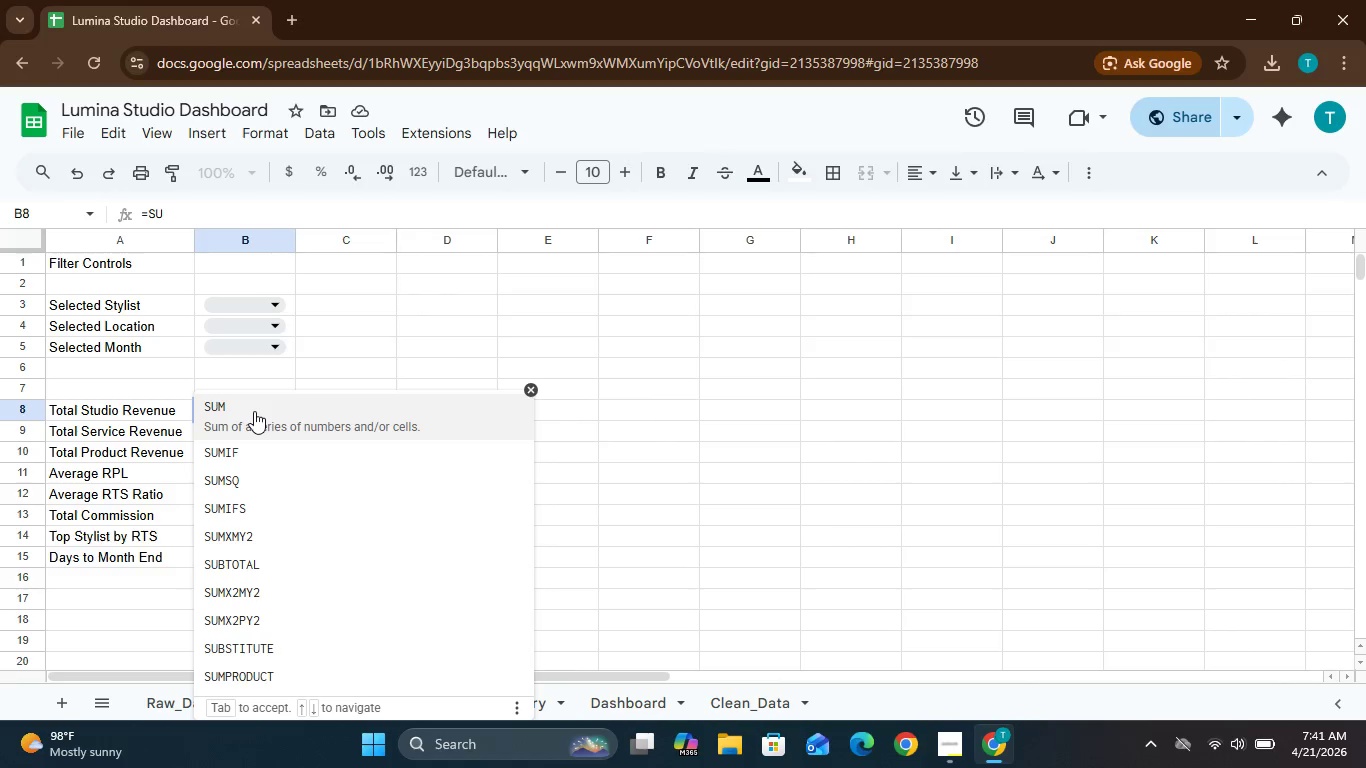 
left_click([234, 400])
 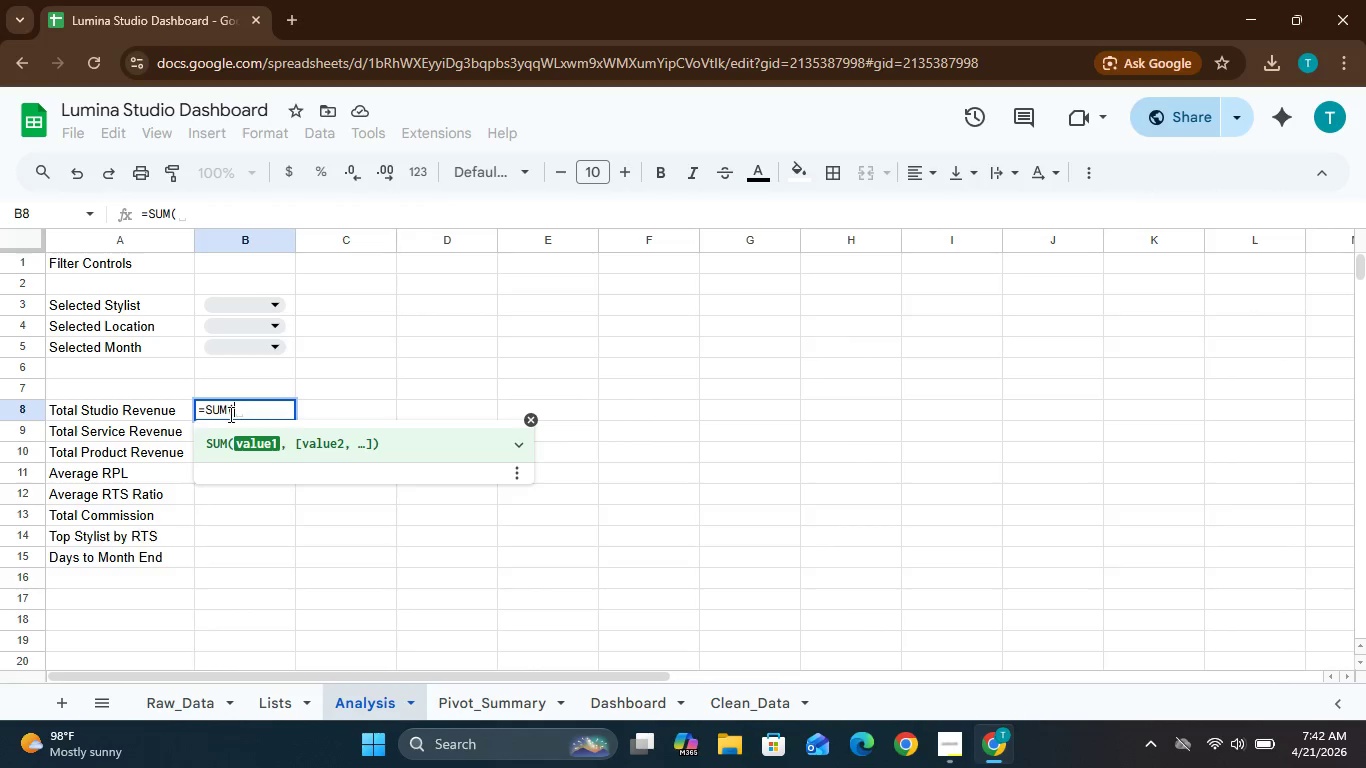 
wait(5.23)
 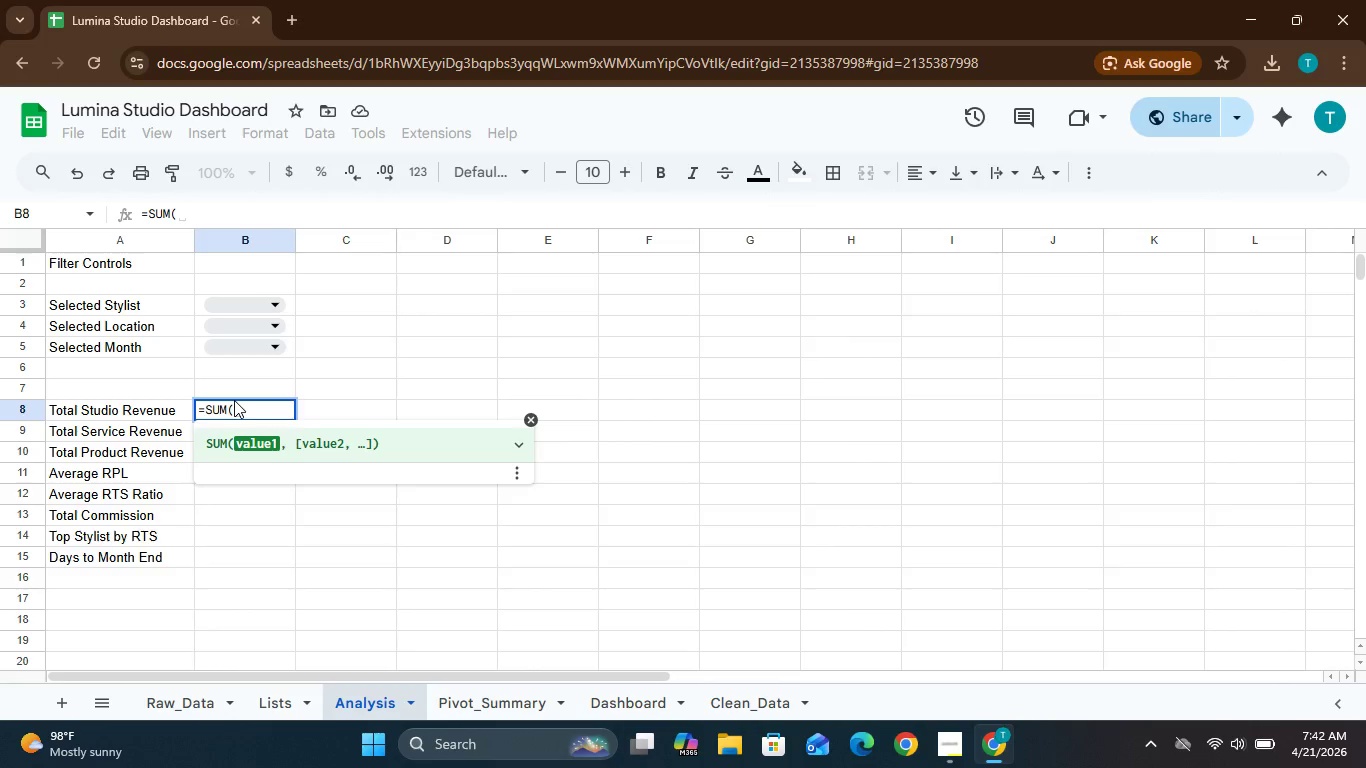 
left_click([227, 409])
 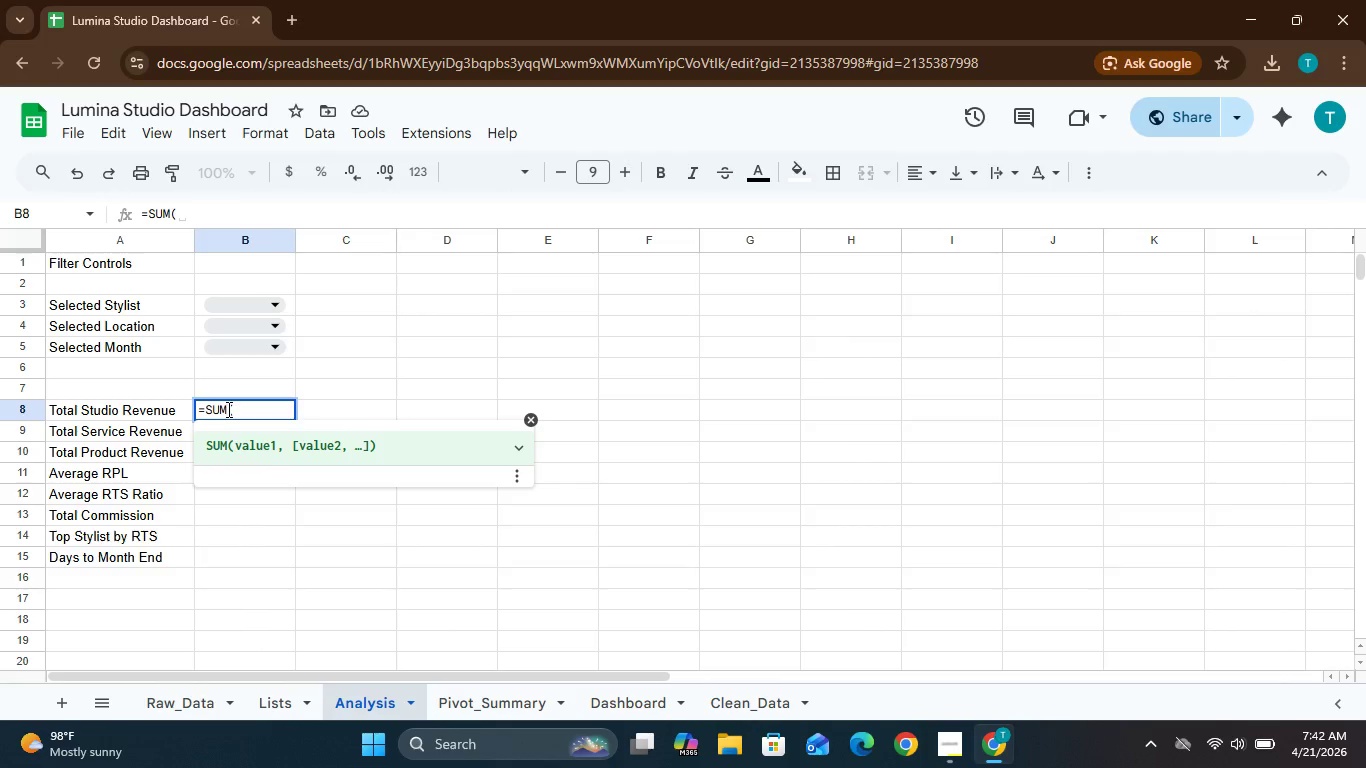 
type(PR)
 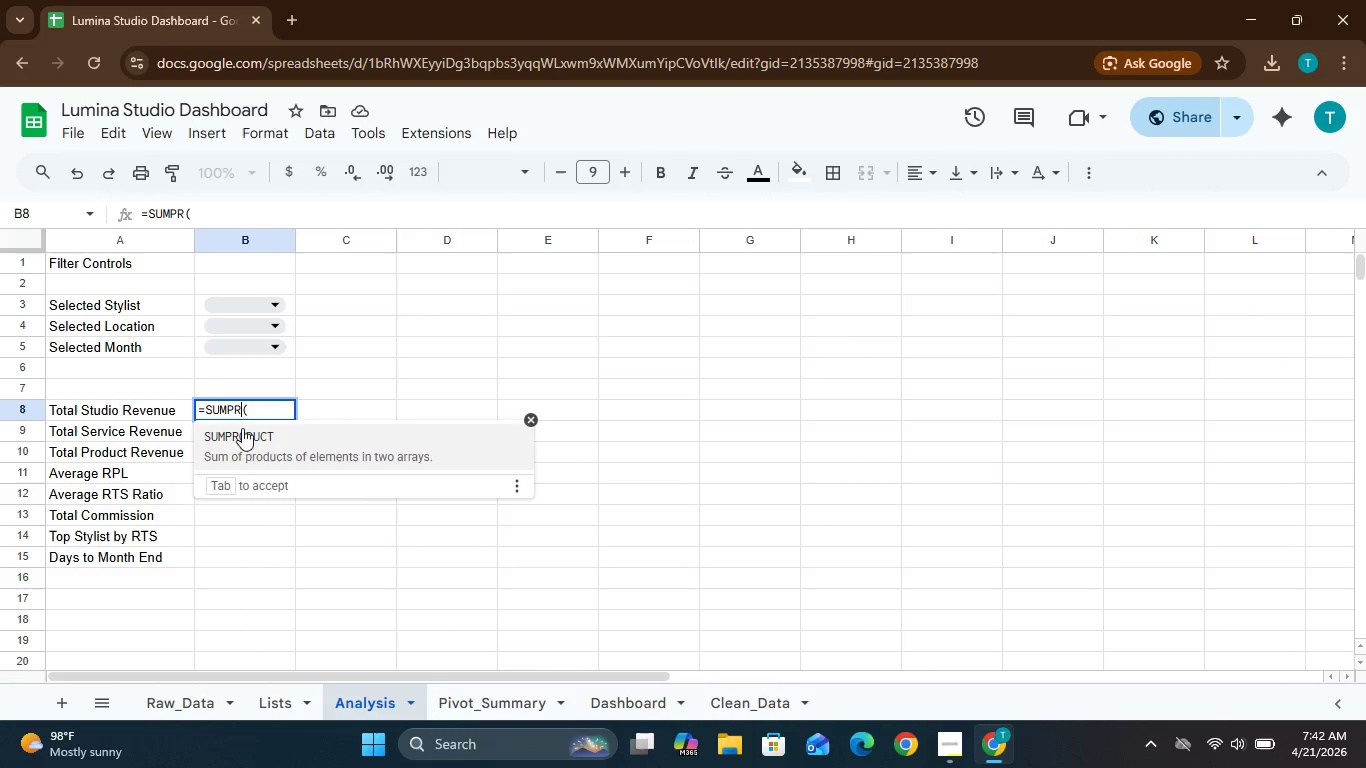 
left_click([248, 440])
 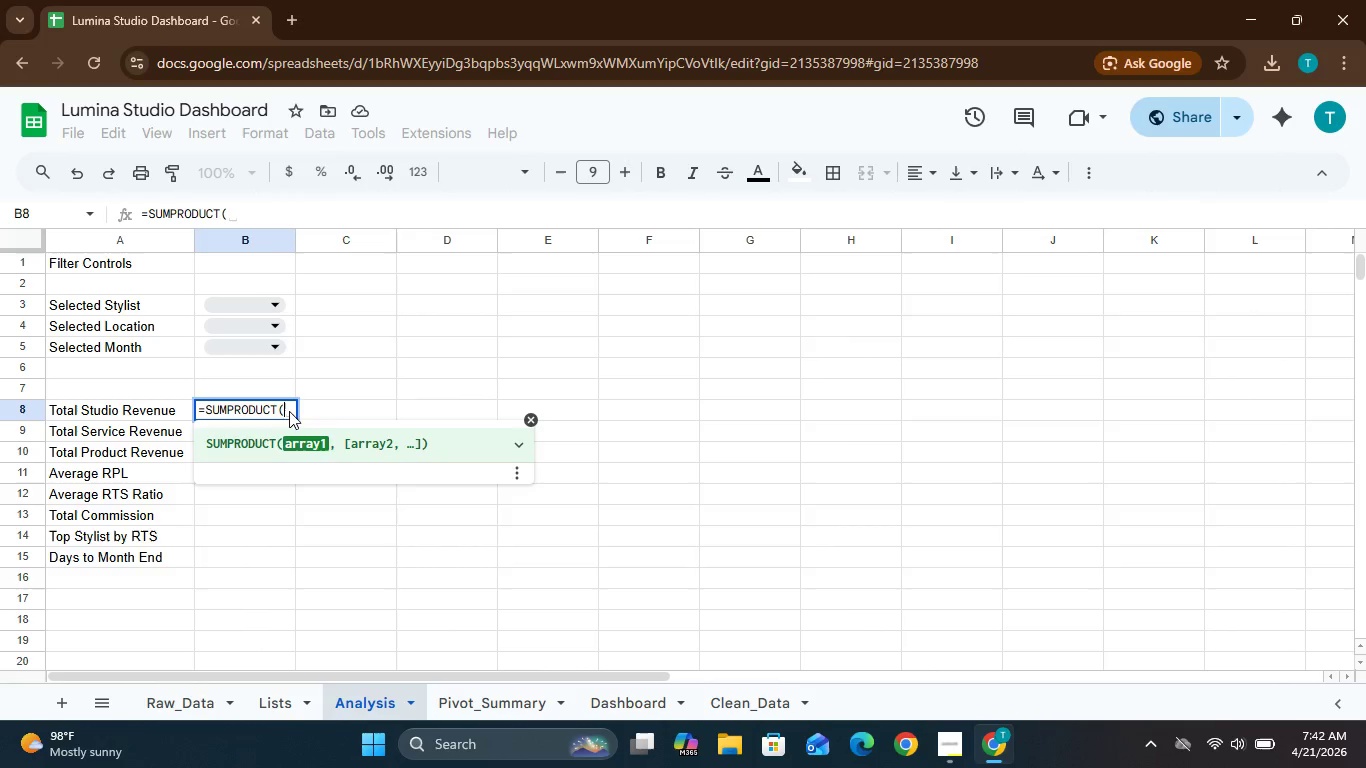 
wait(10.34)
 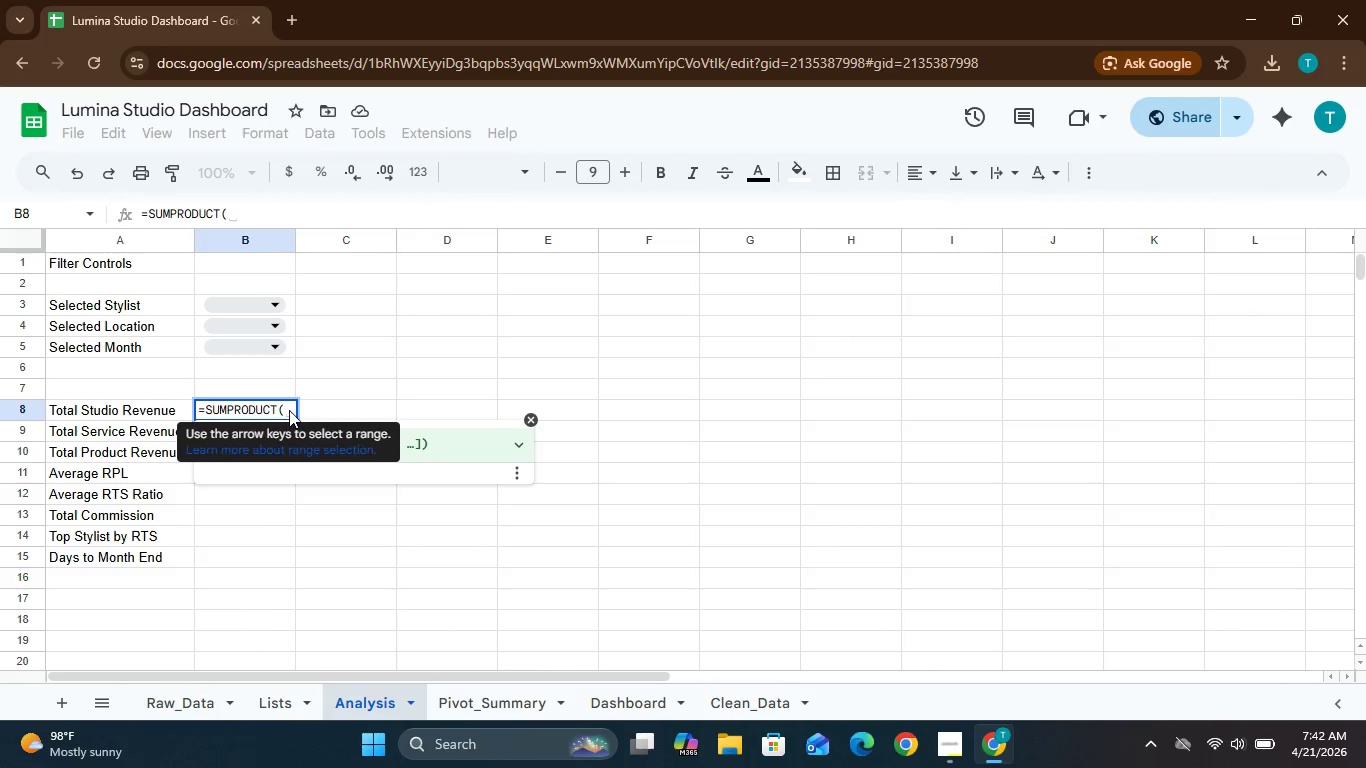 
type(((B3)
 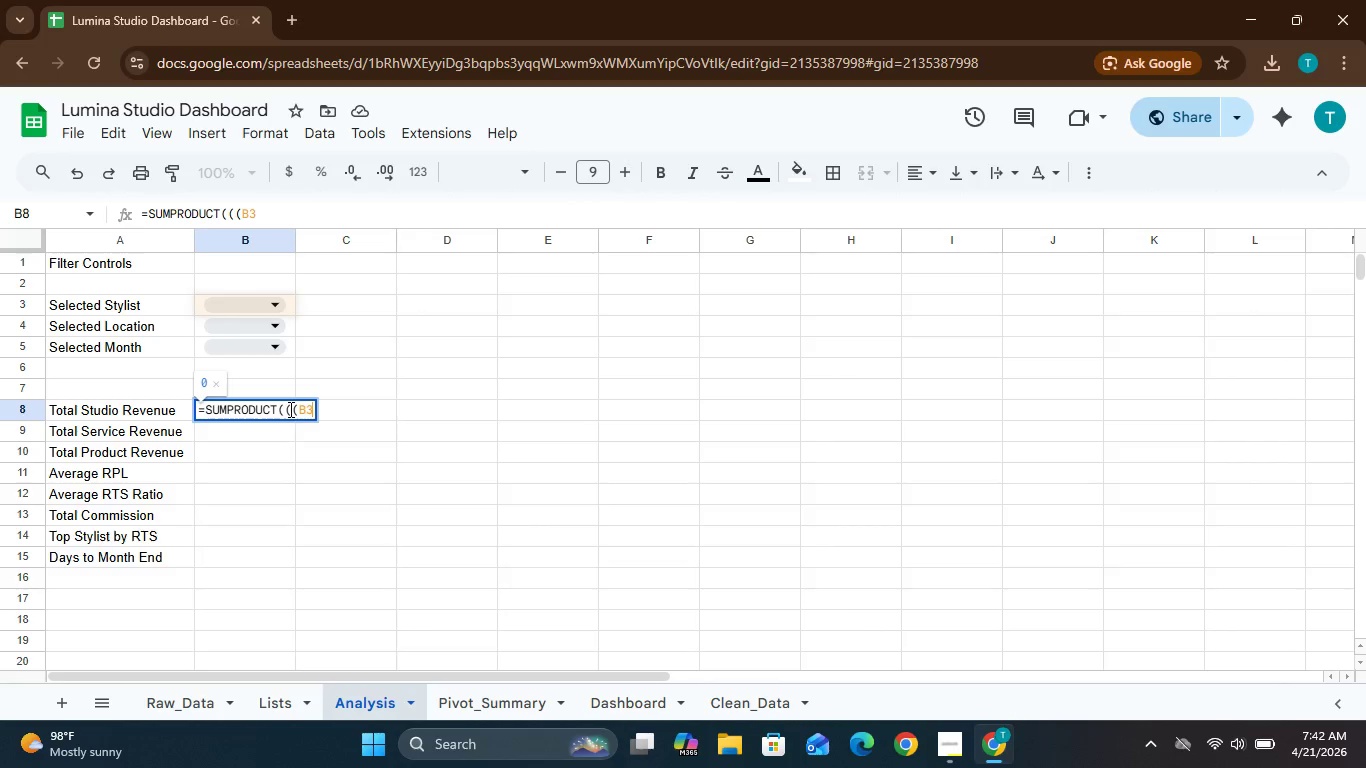 
key(Equal)
 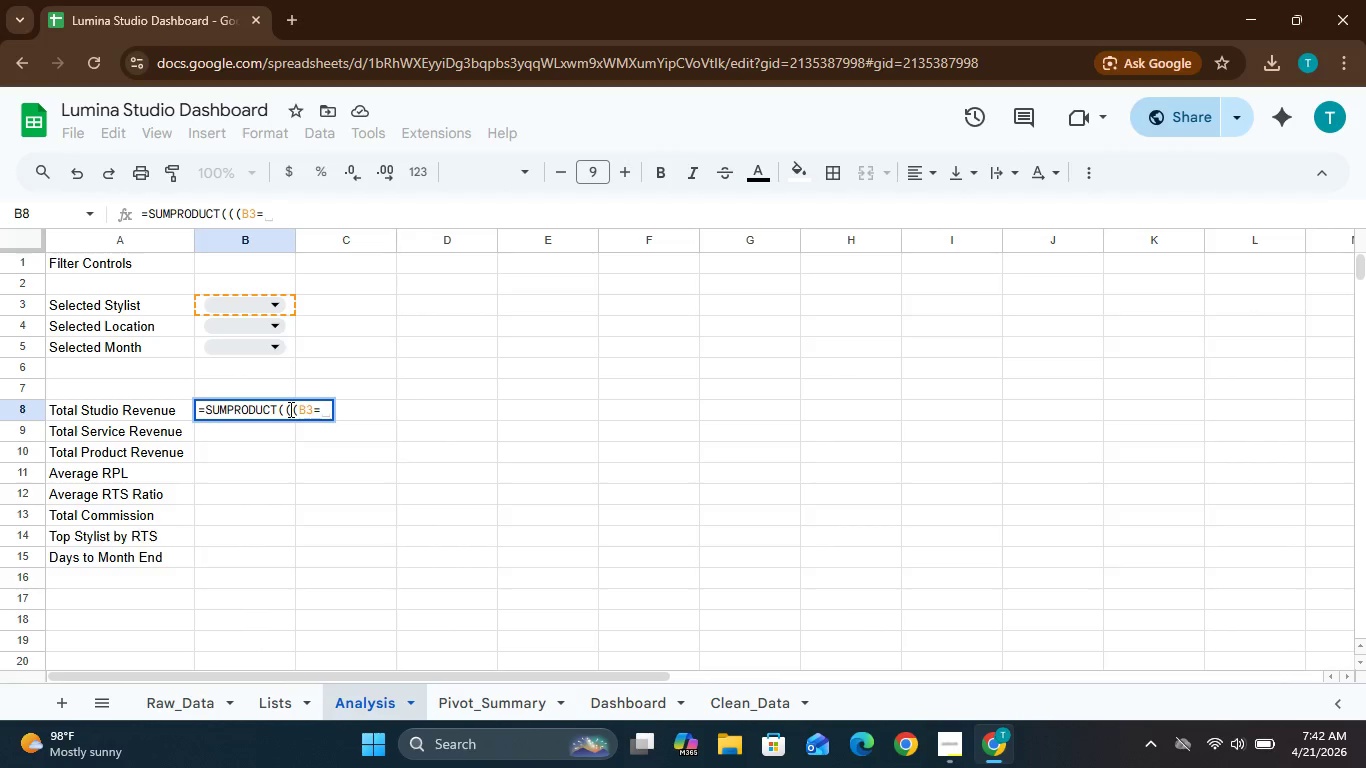 
type("All"))
 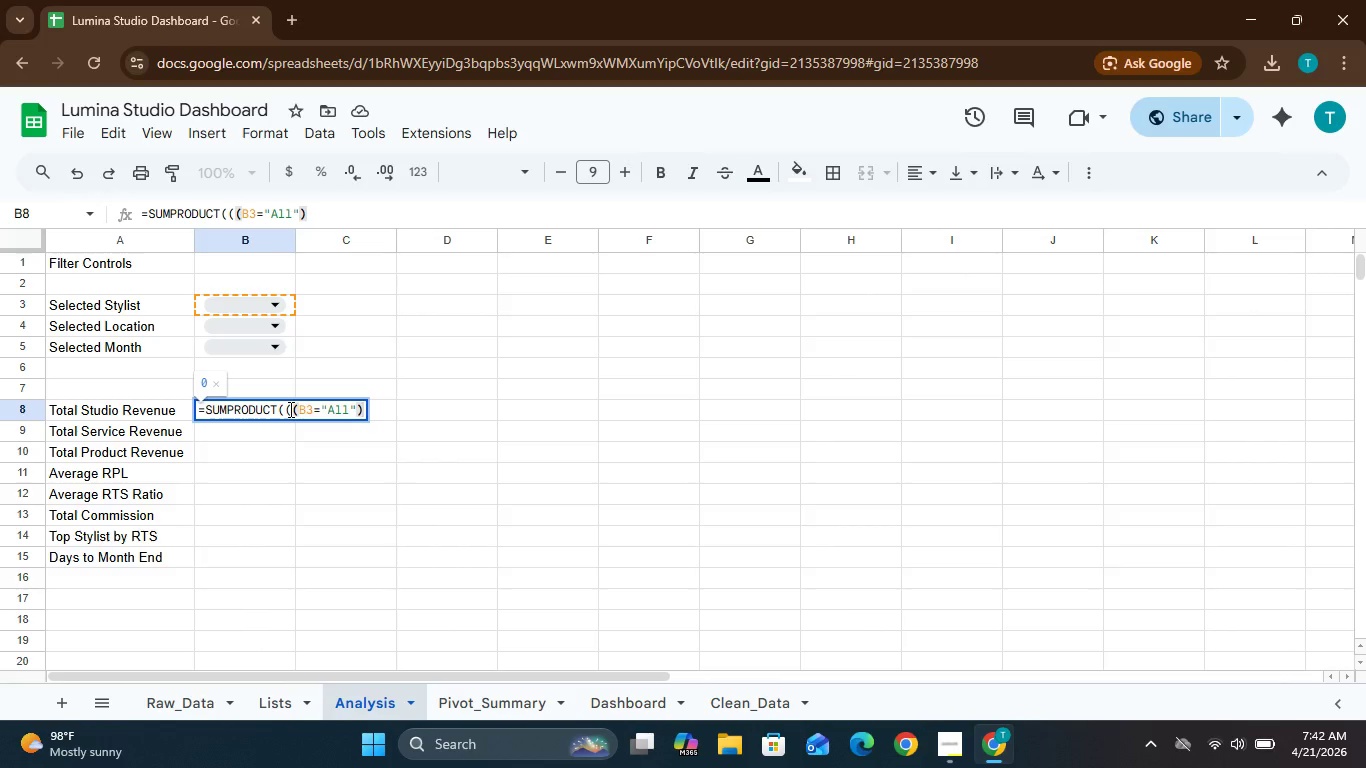 
key(Shift+Equal)
 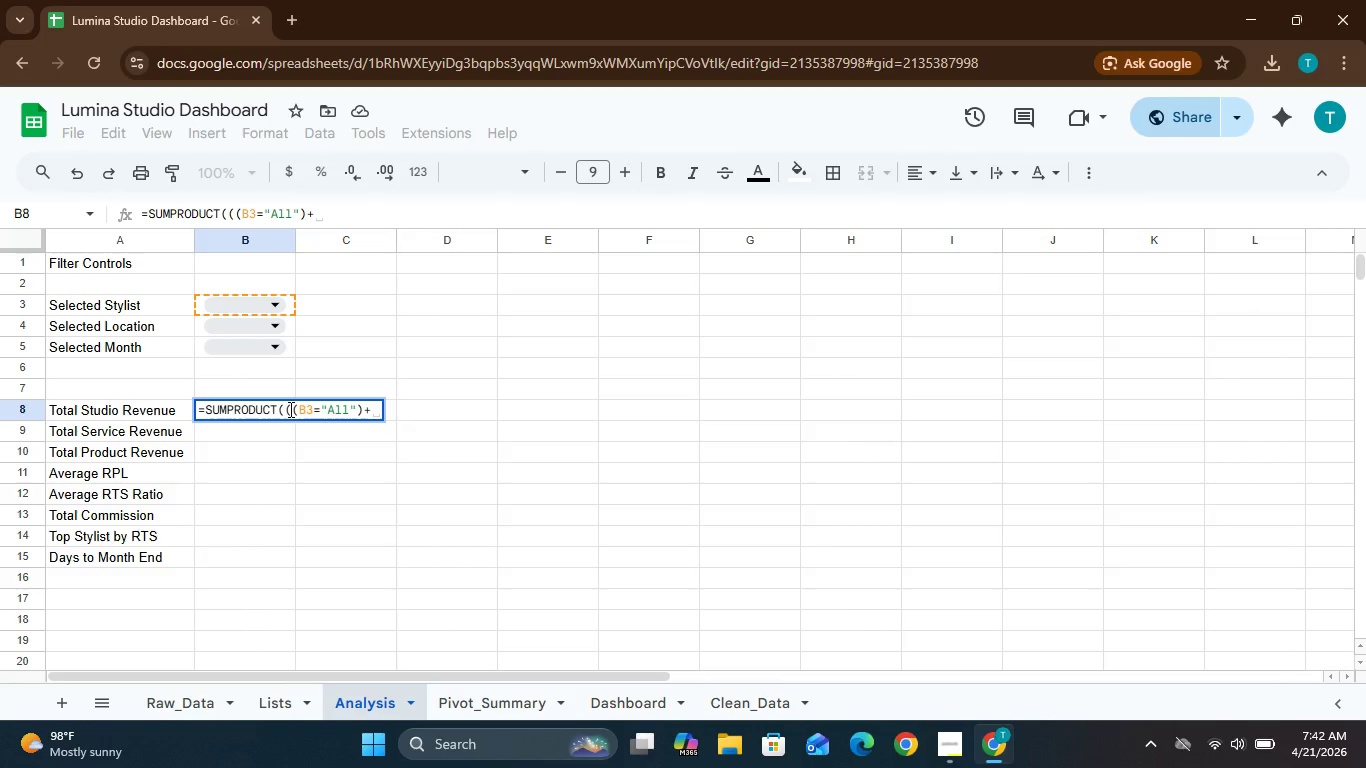 
type((Raw)
 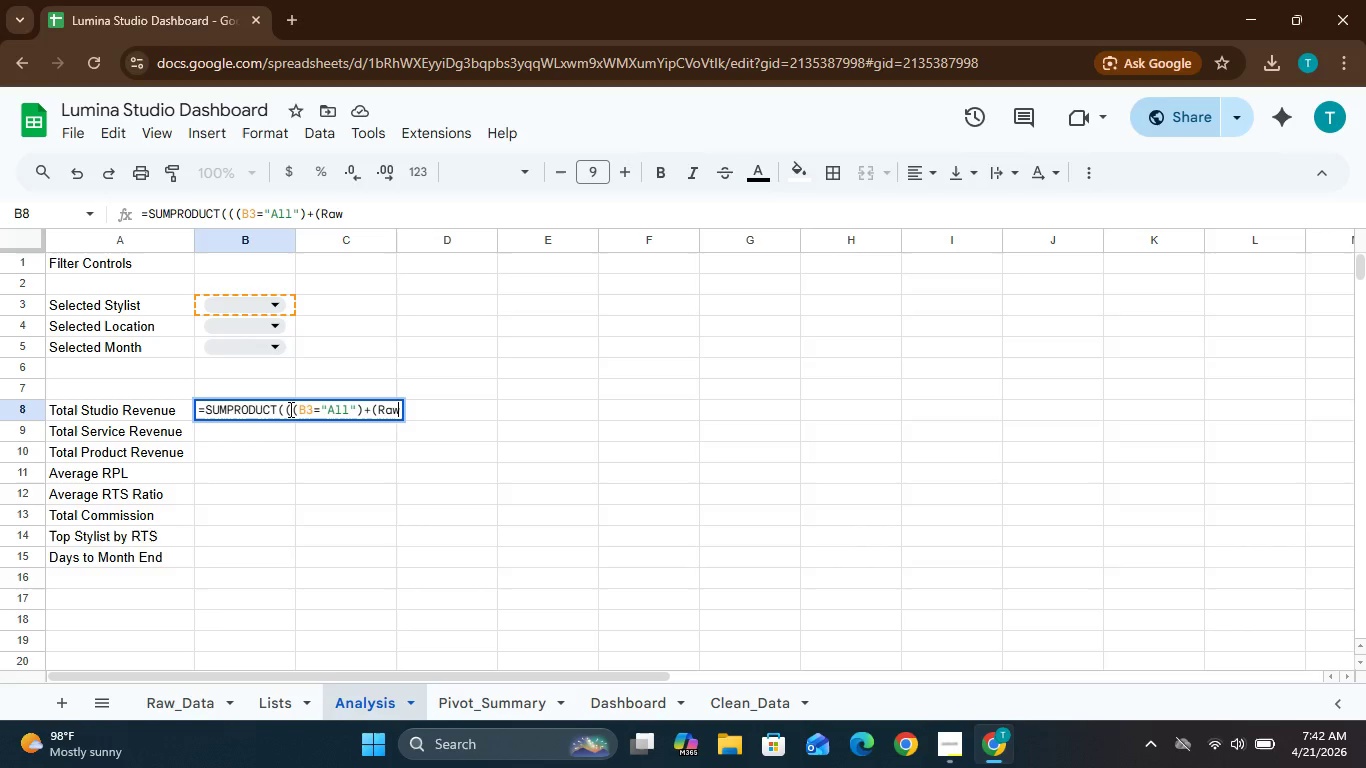 
type(_Data)
 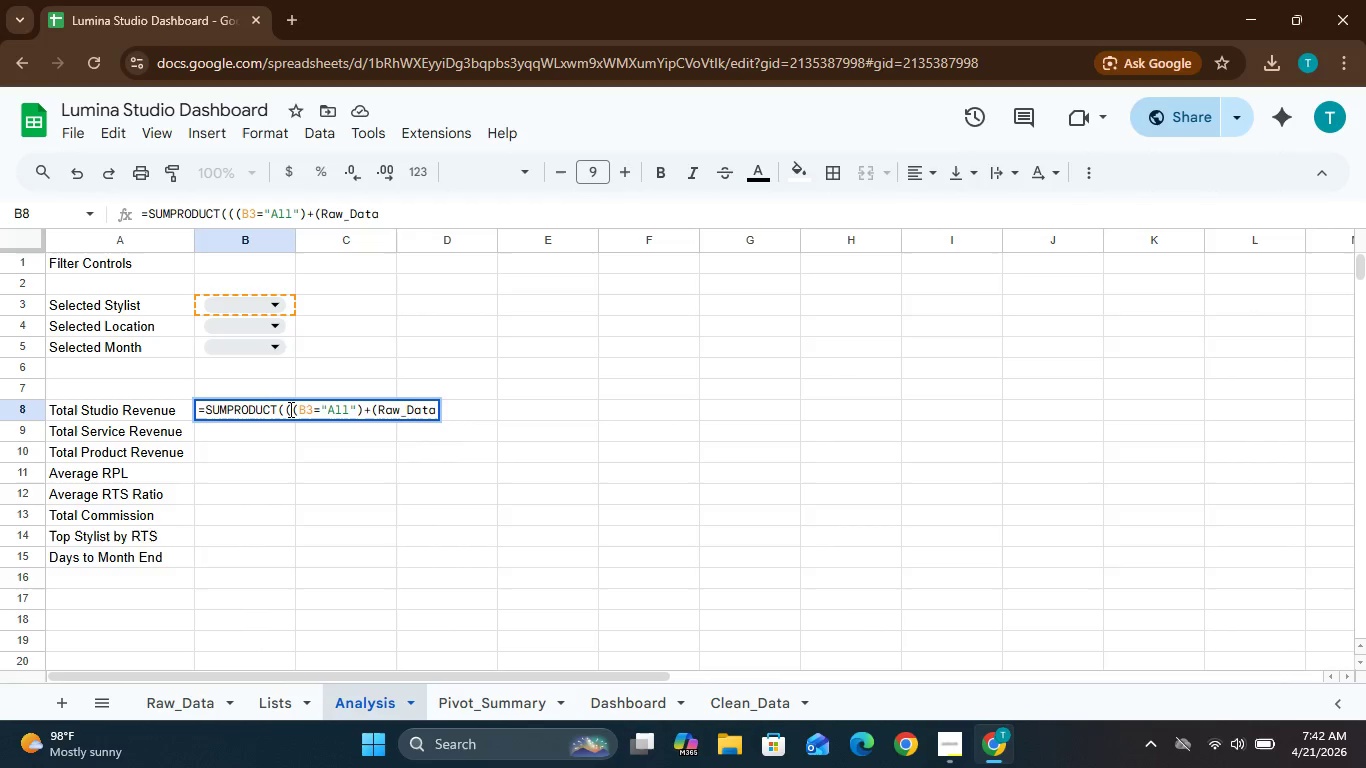 
type(!B2:B=B3)
 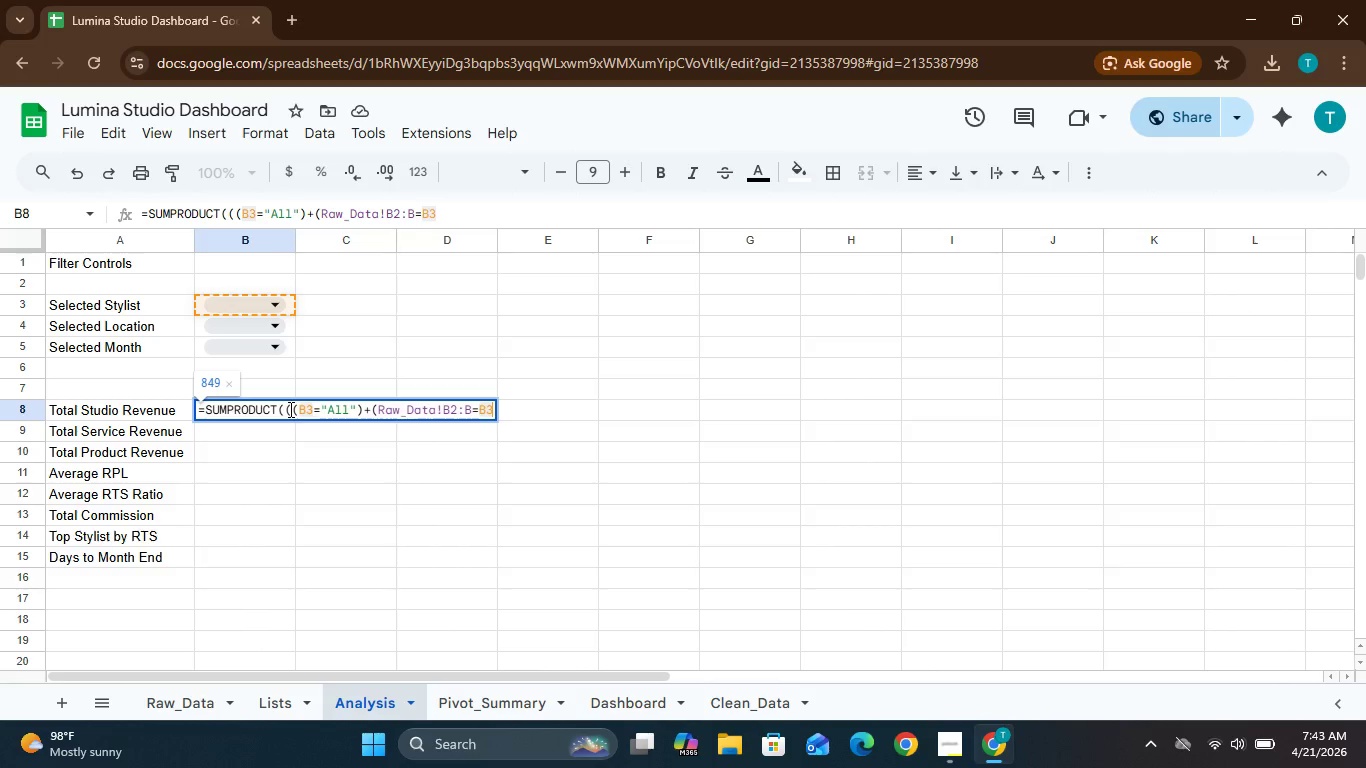 
key(Shift+0)
 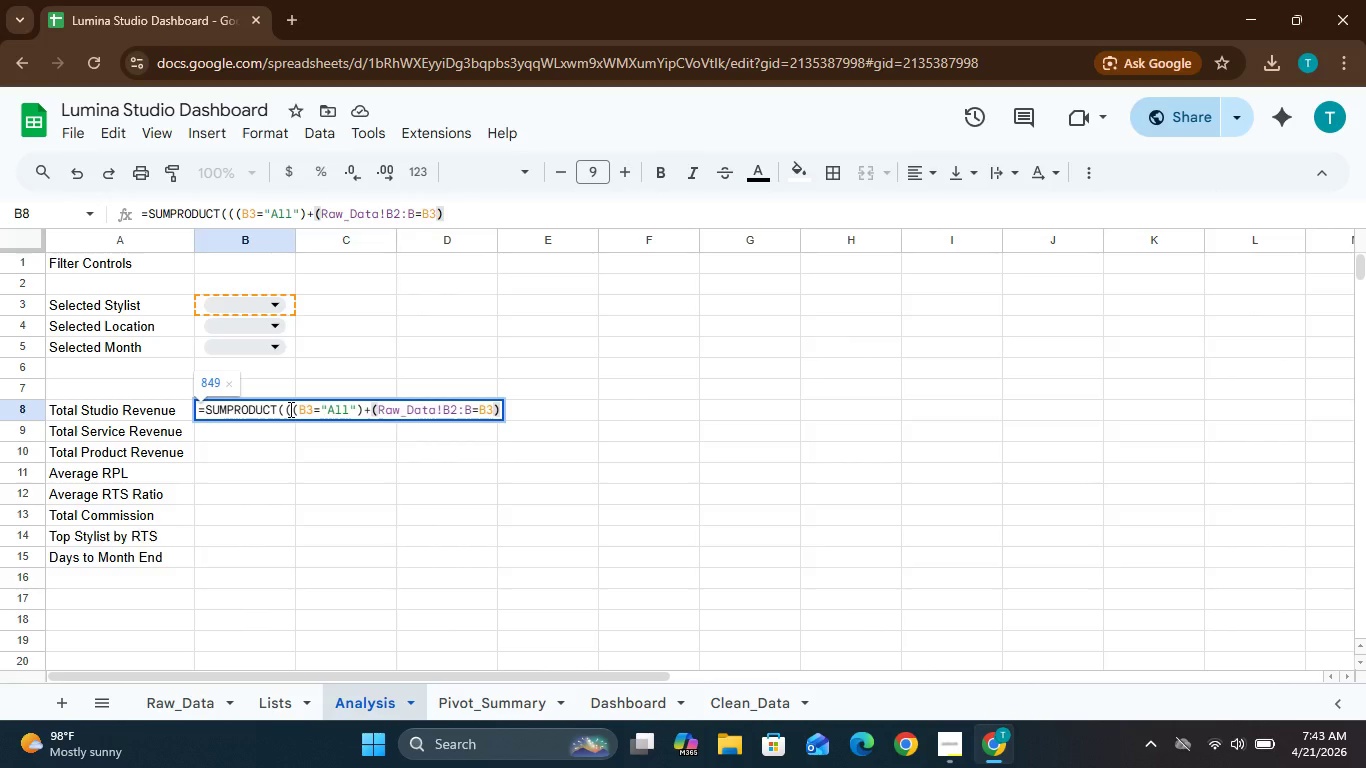 
key(Shift+Period)
 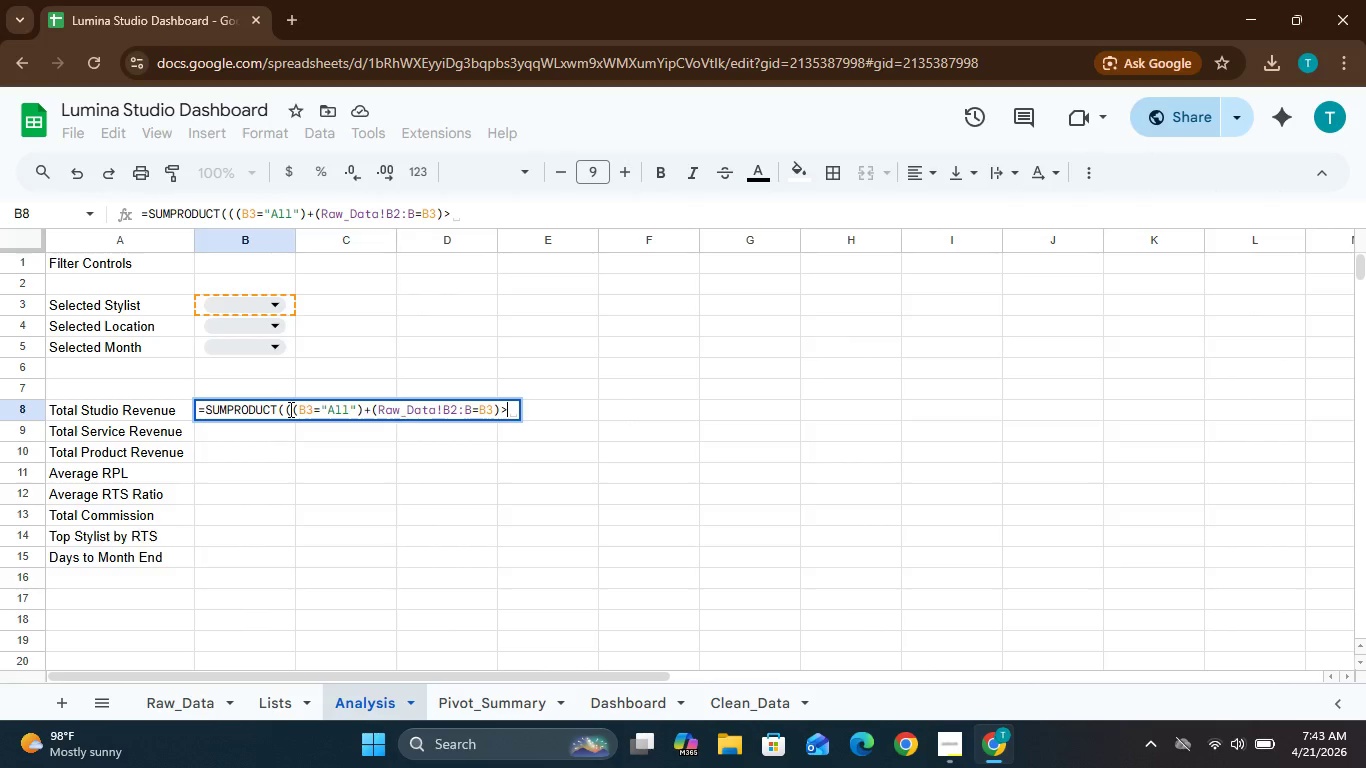 
hold_key(key=ShiftLeft, duration=2.59)
 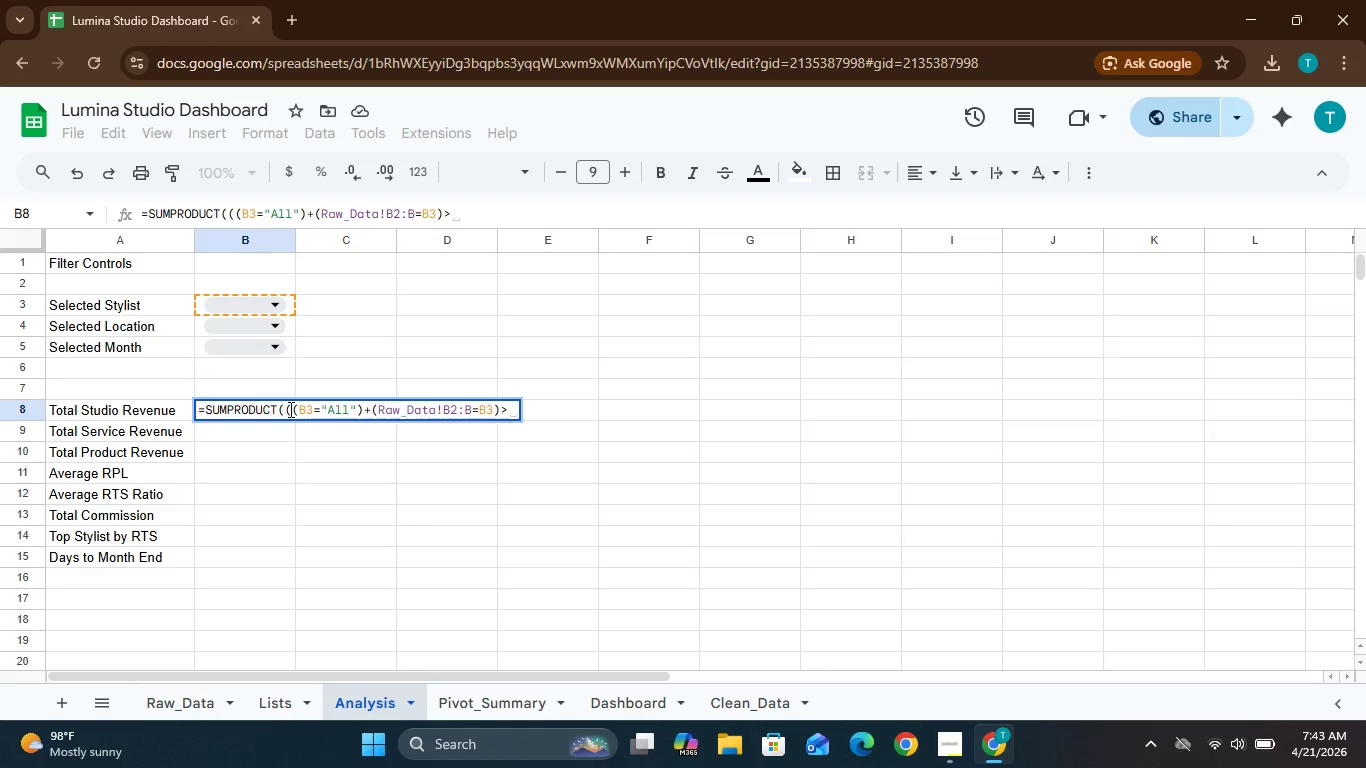 
type(0)*((B4)
 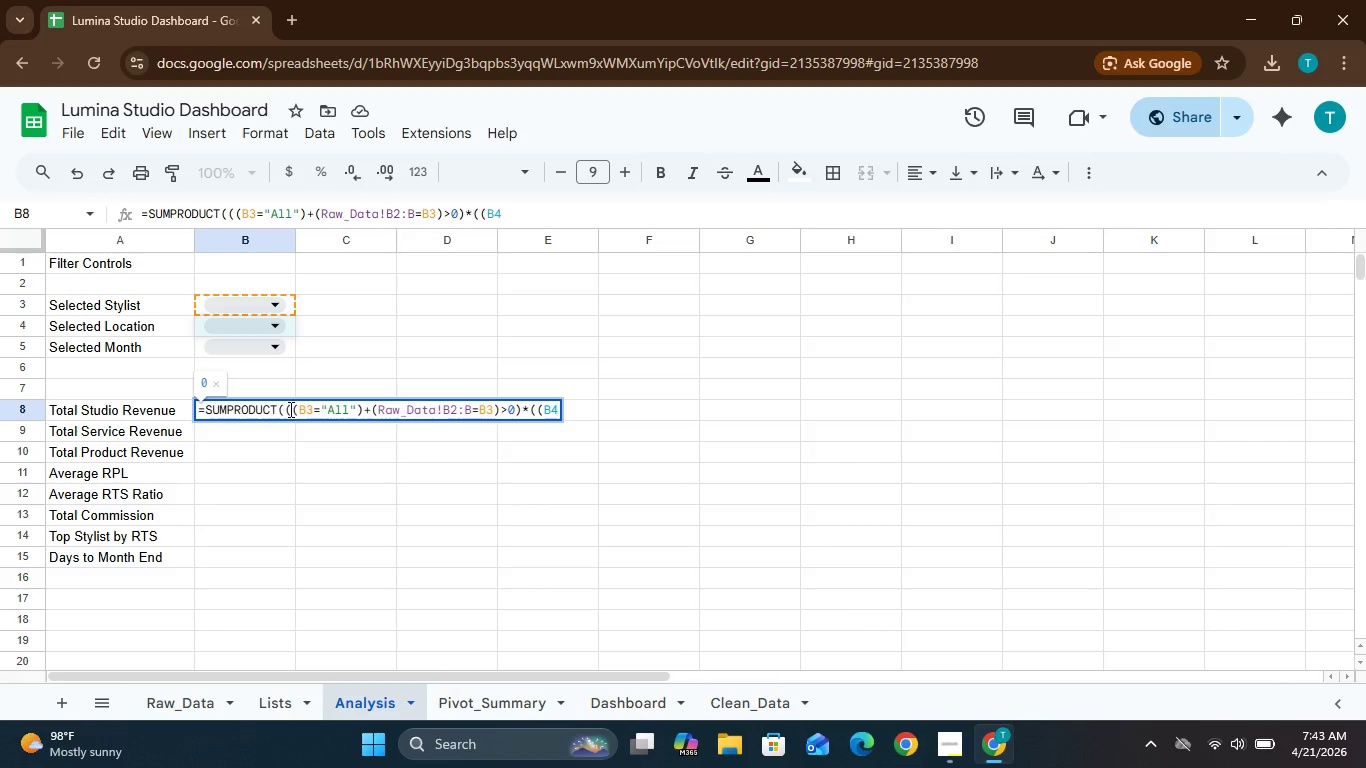 
key(Equal)
 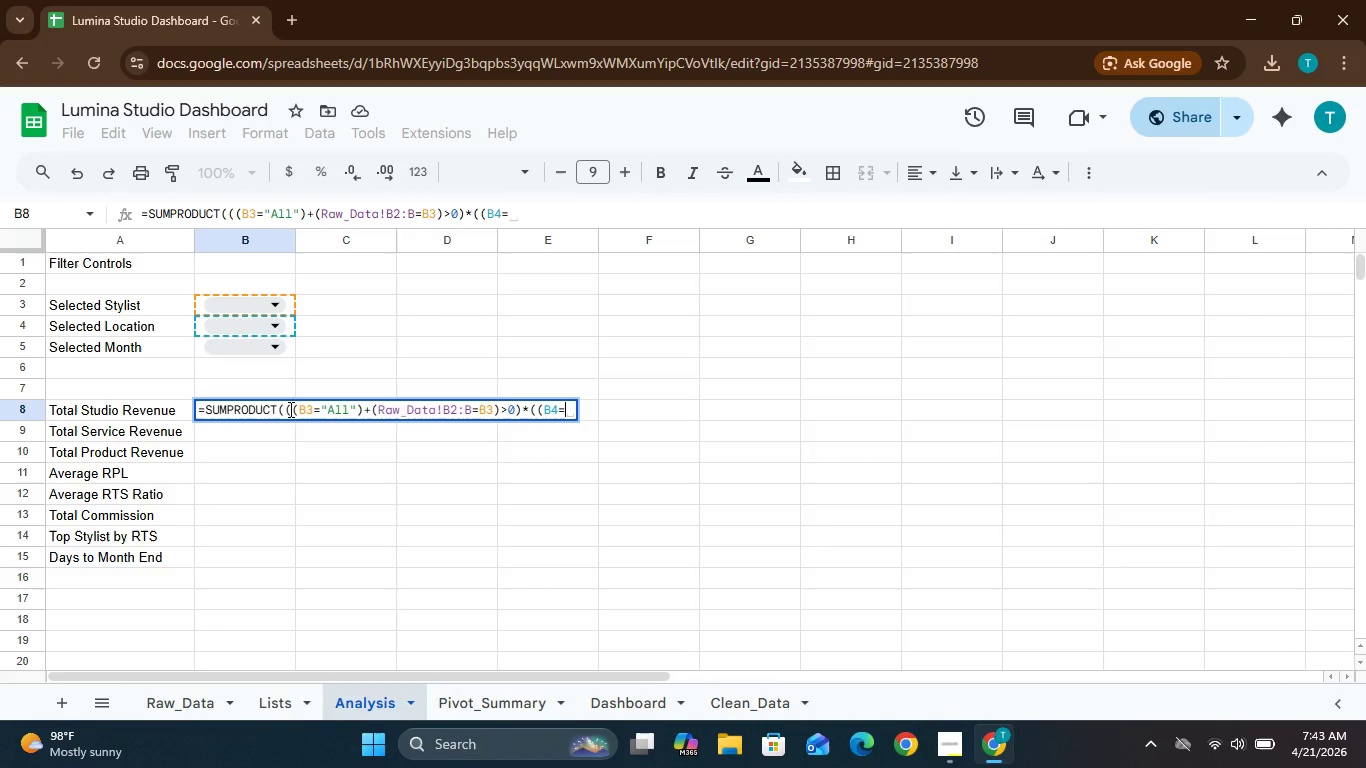 
type(')
key(Backspace)
type("All")
 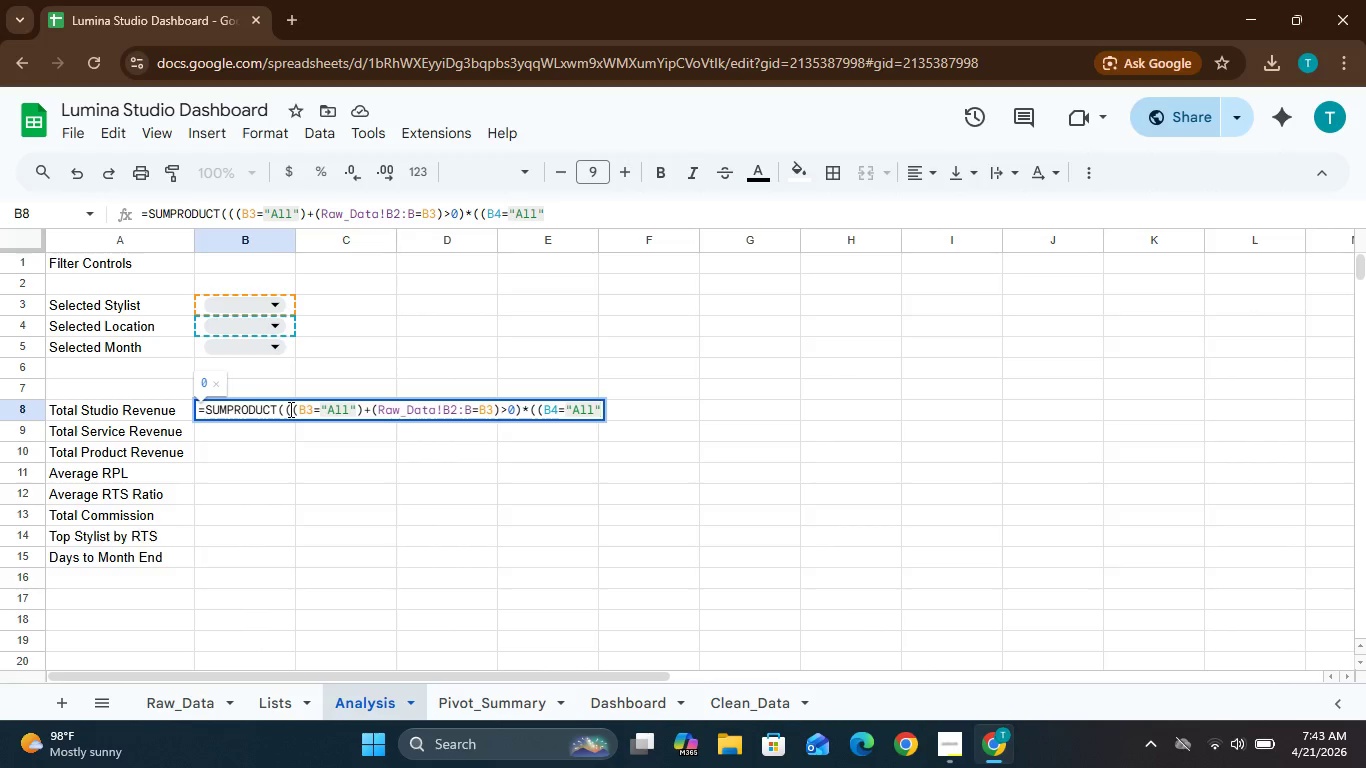 
wait(19.62)
 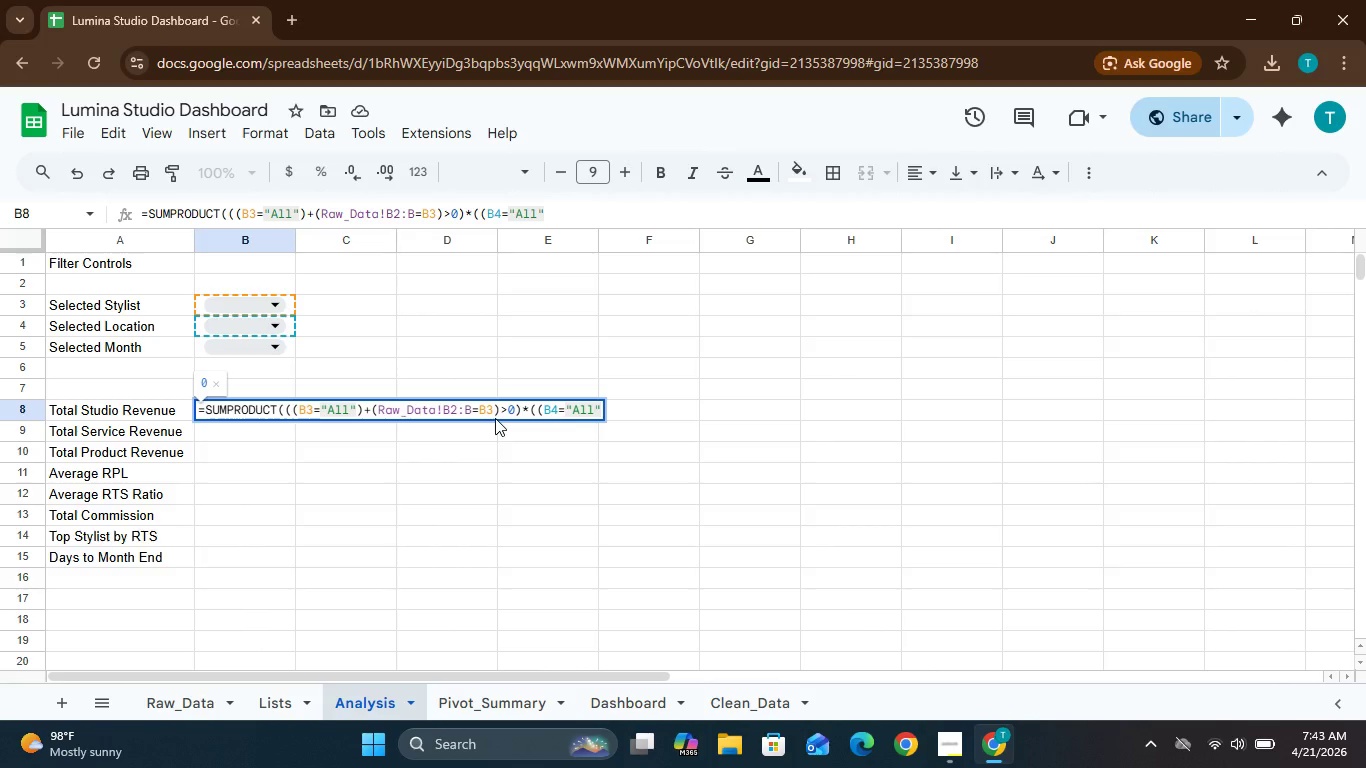 
type()+(Raw_Daqta1)
key(Backspace)
key(Backspace)
key(Backspace)
key(Backspace)
type(TA!)
 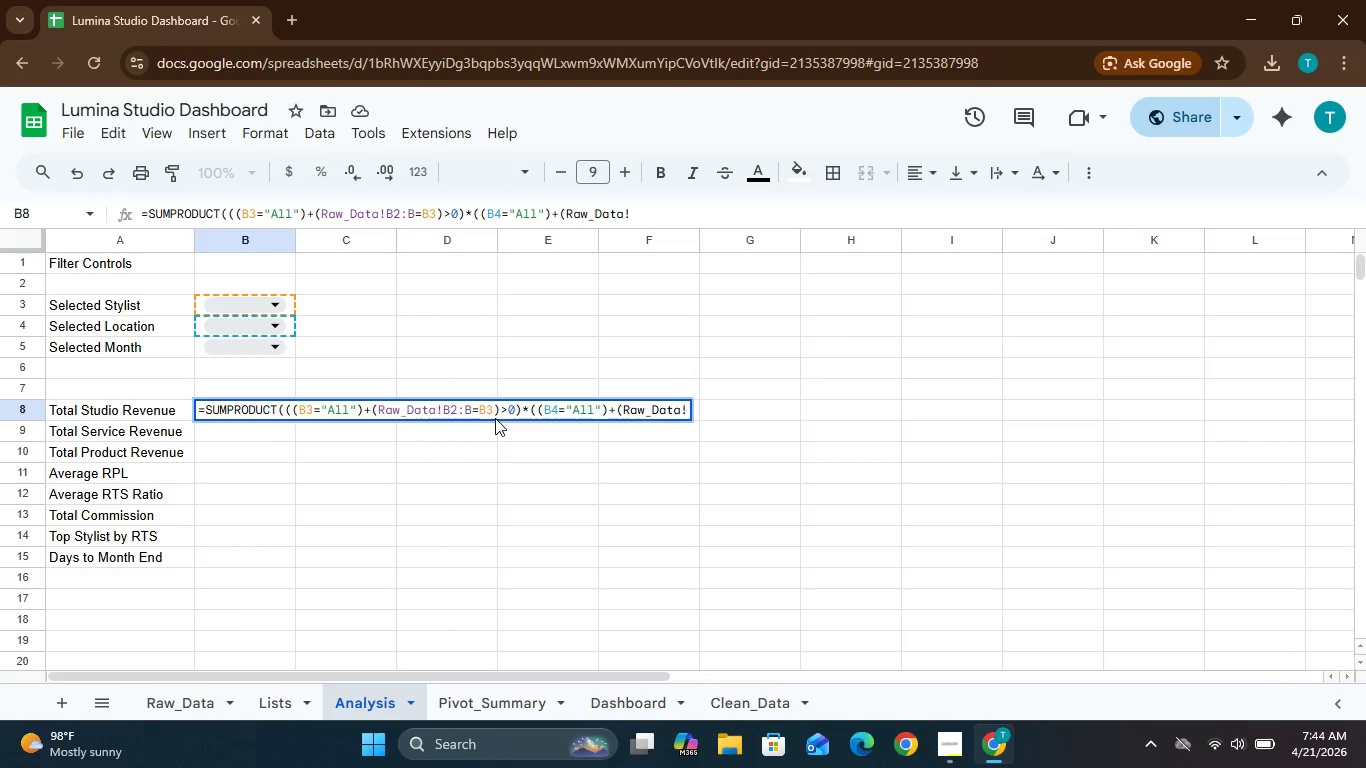 
 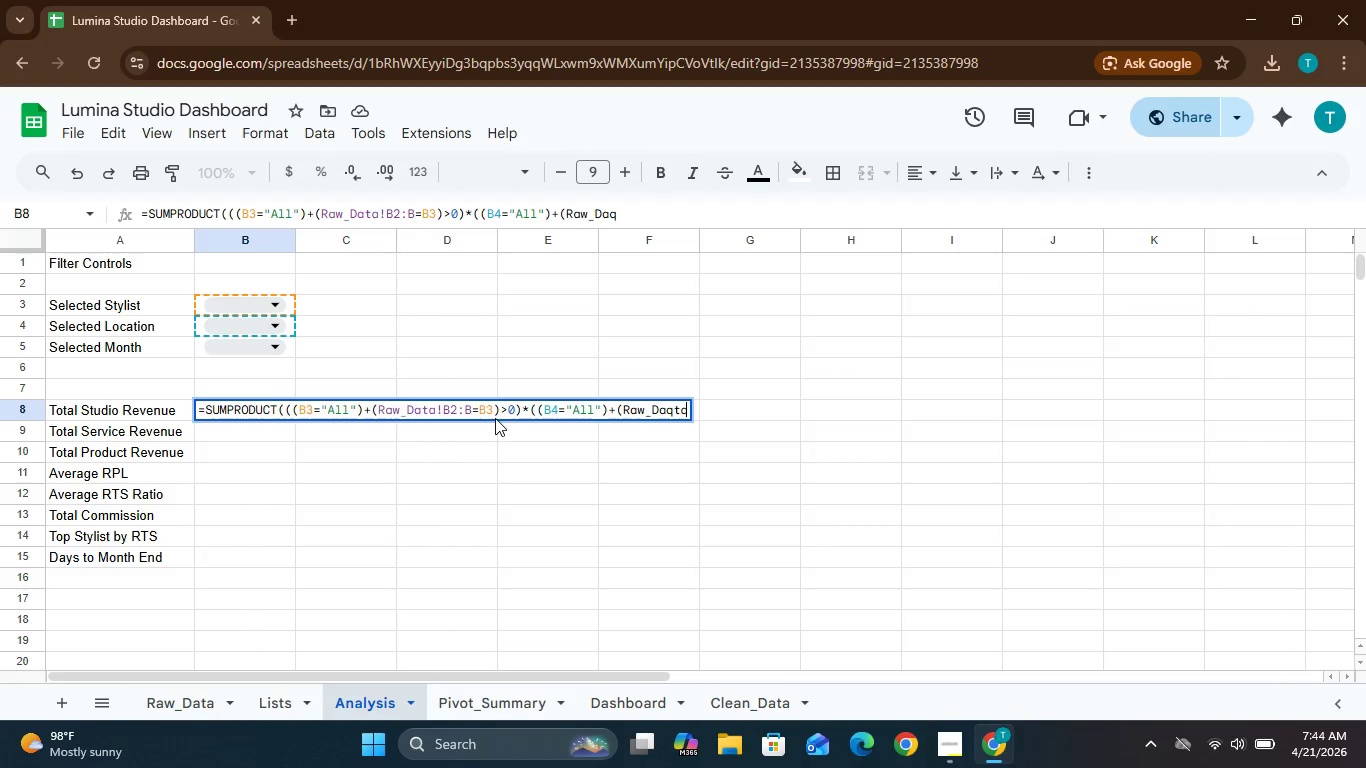 
hold_key(key=CapsLock, duration=0.52)
 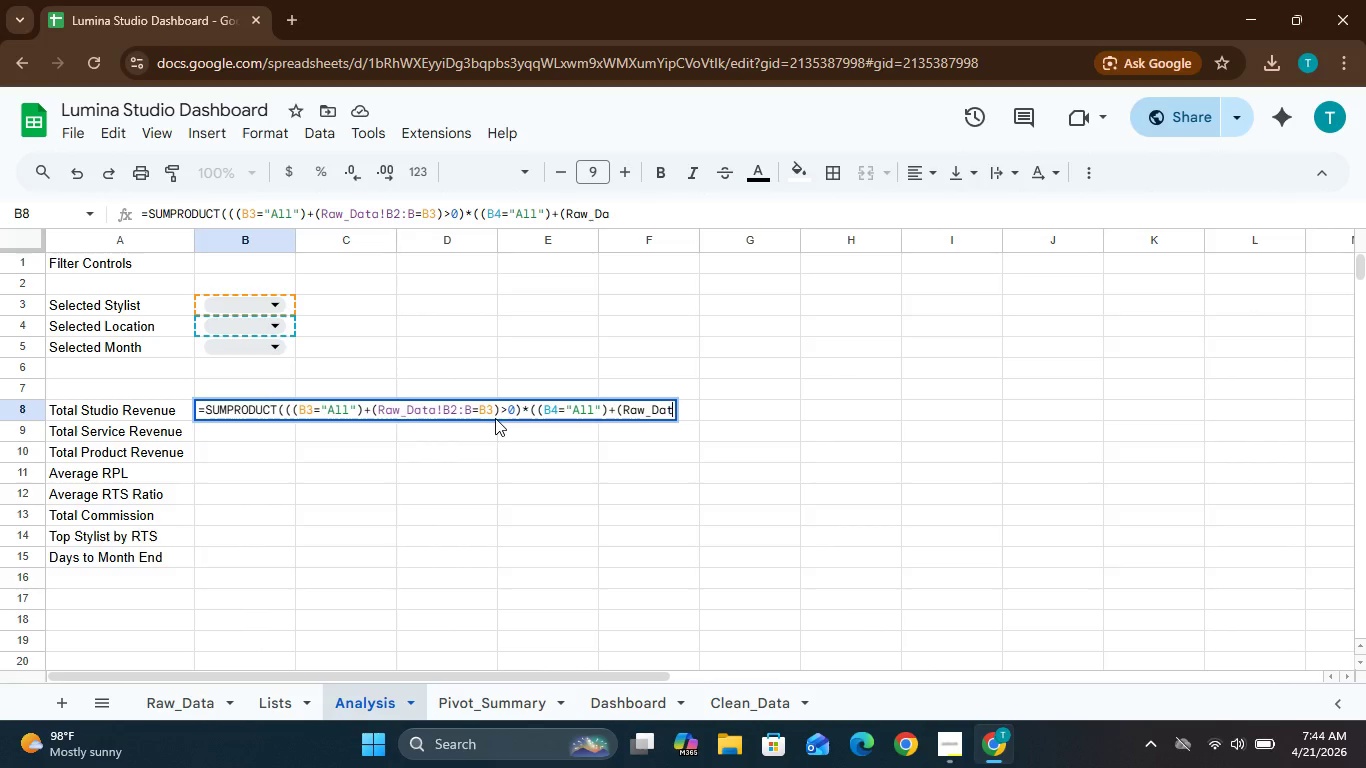 
wait(5.3)
 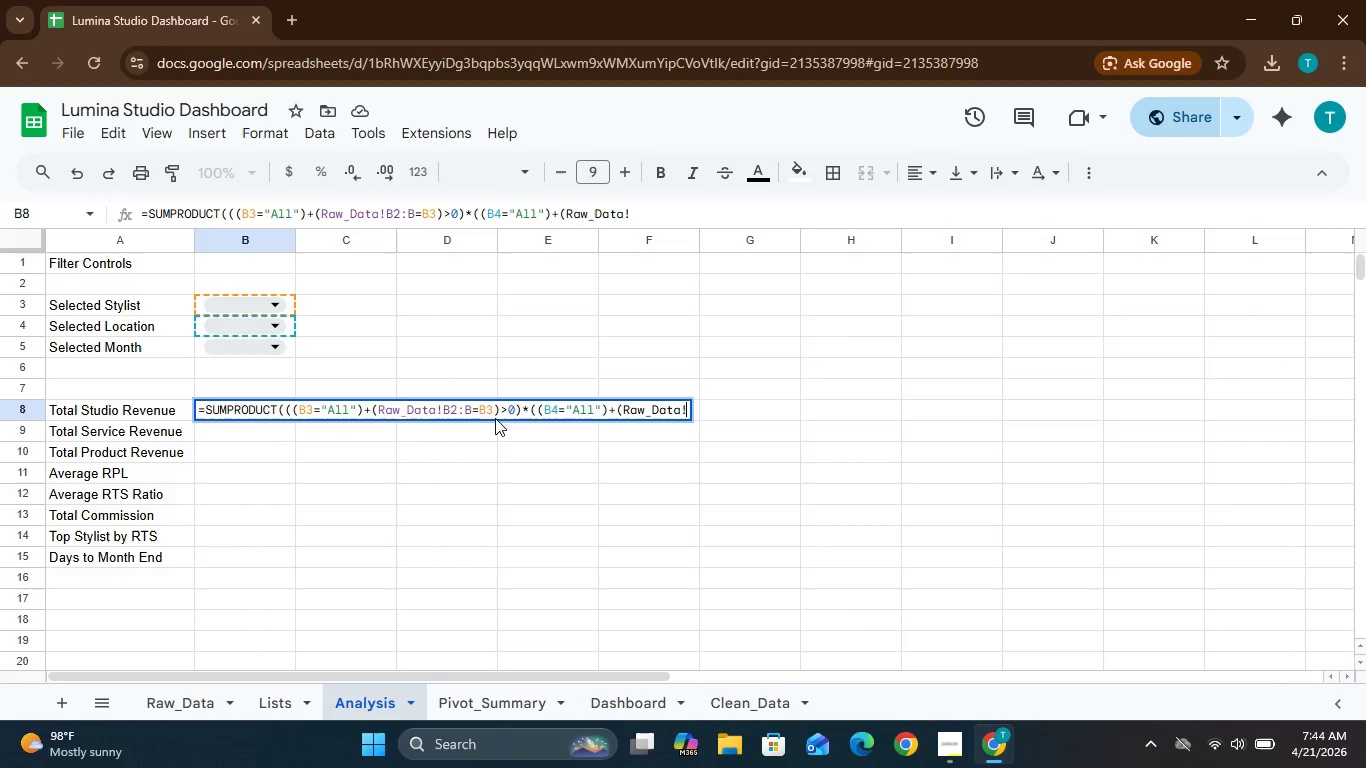 
type(D2:)
 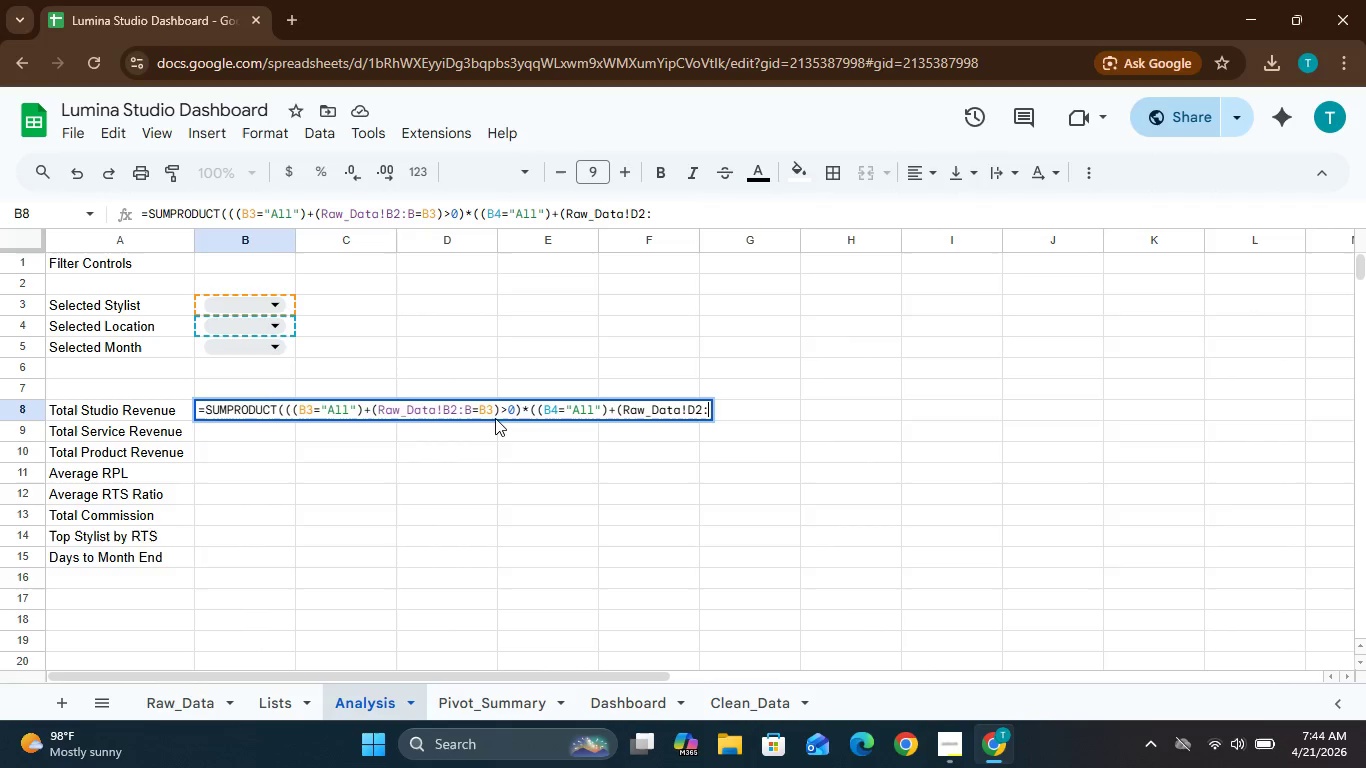 
hold_key(key=D, duration=0.33)
 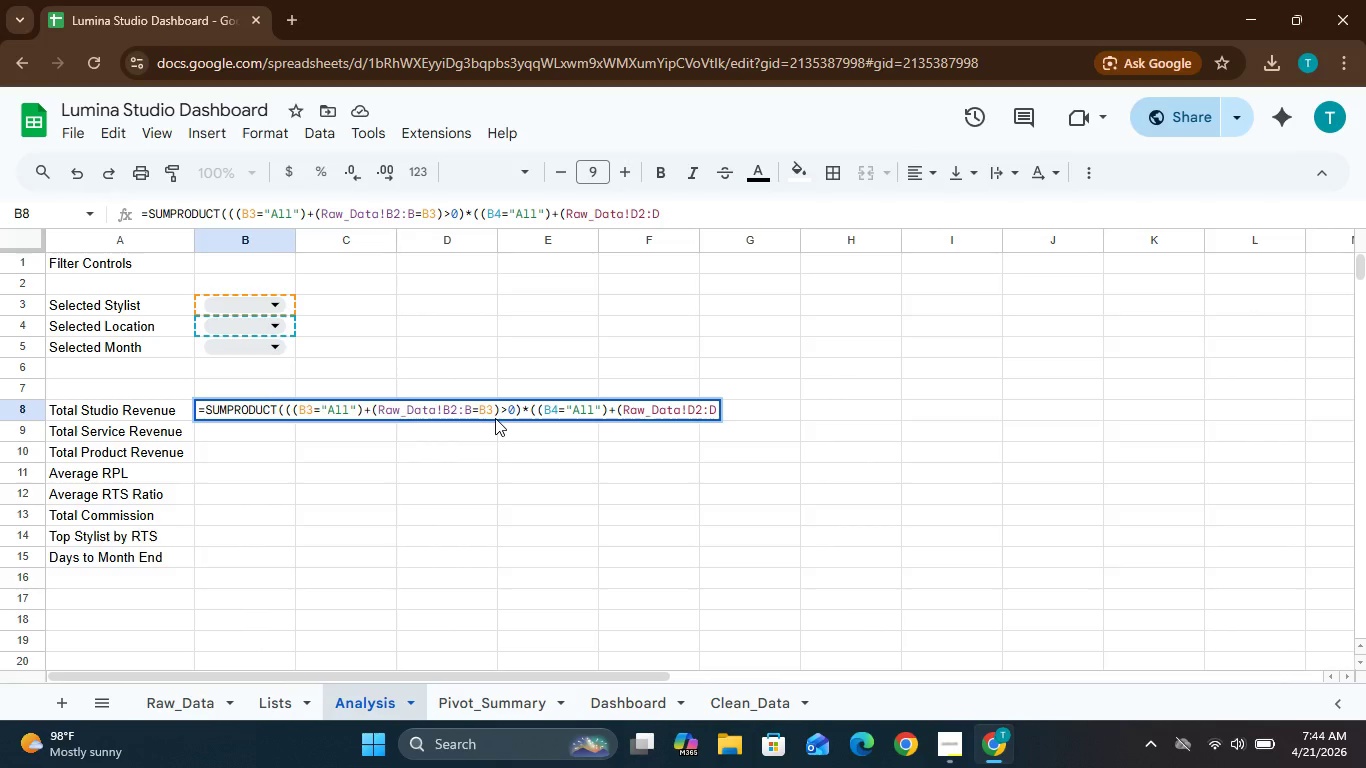 
type(=B4)>0)*((B5="")
 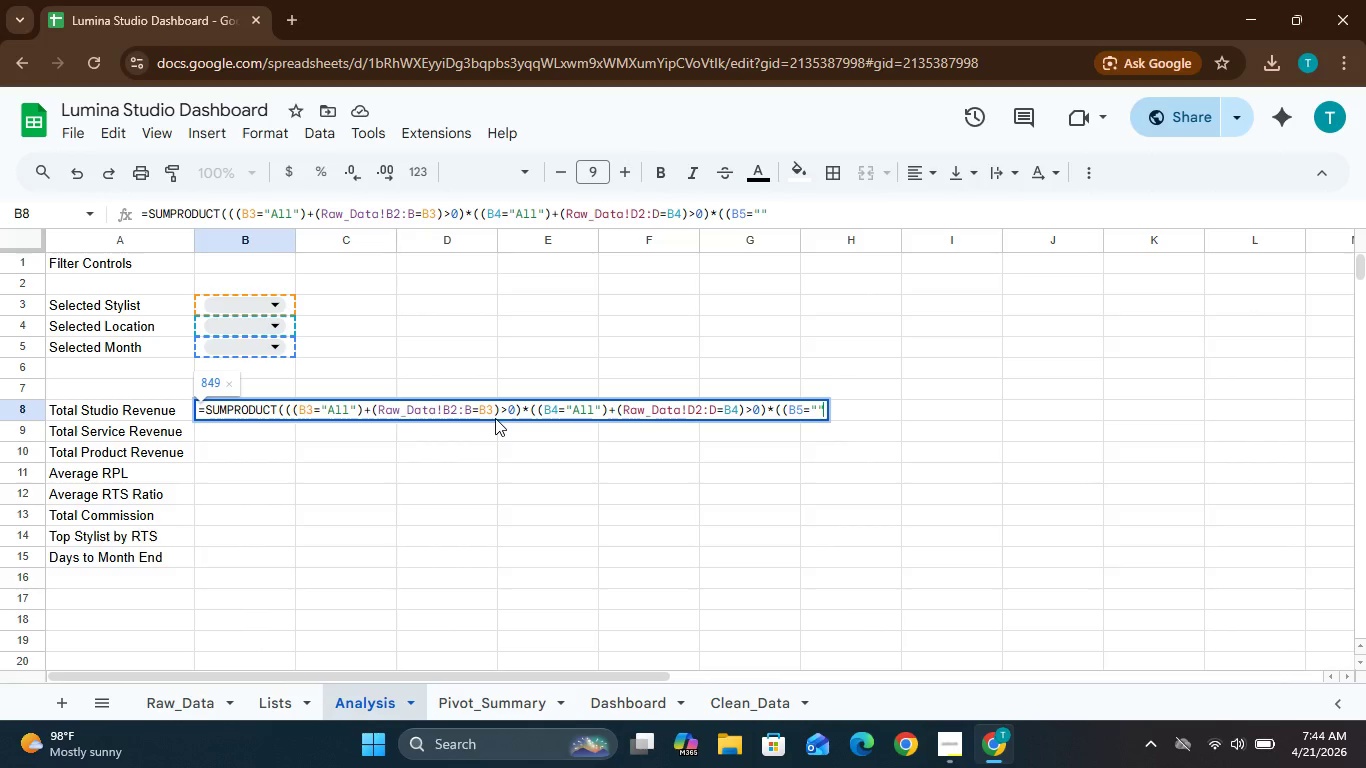 
left_click([816, 408])
 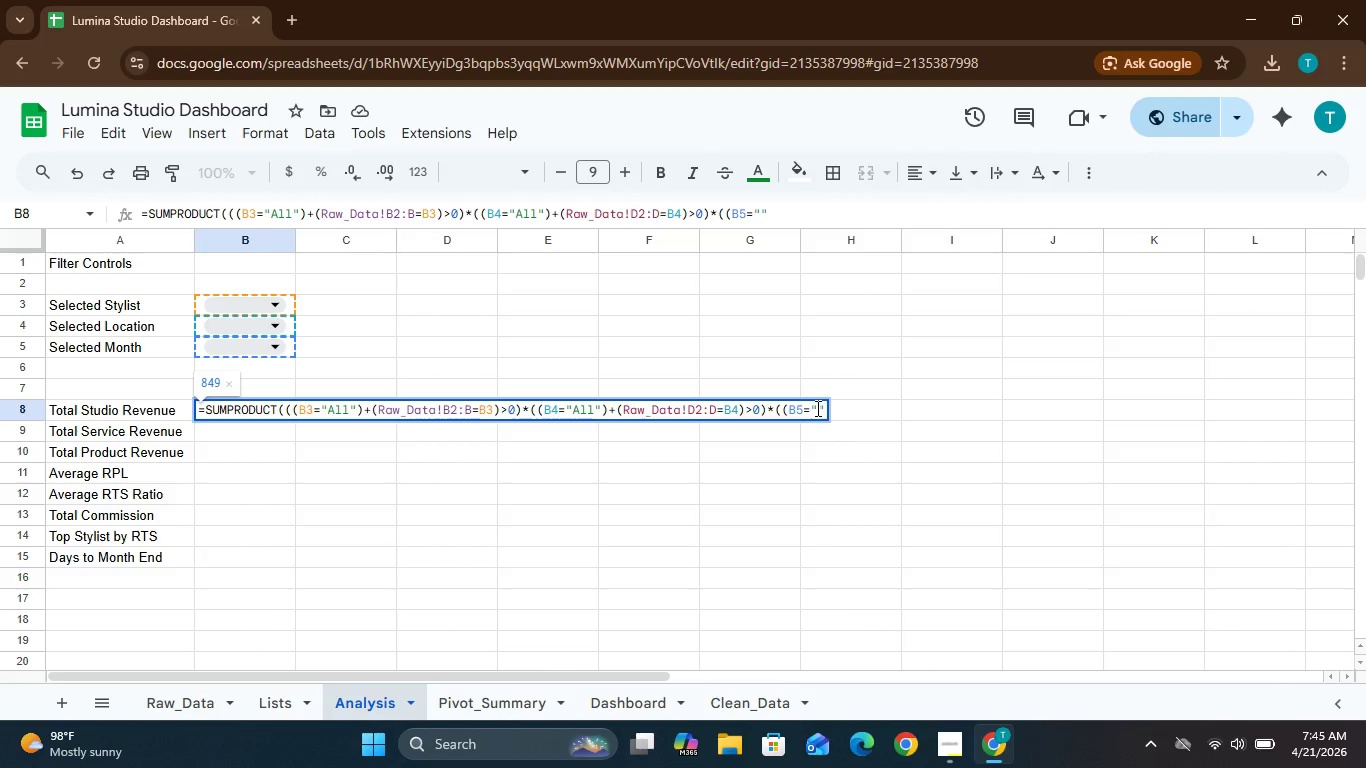 
type(All)
 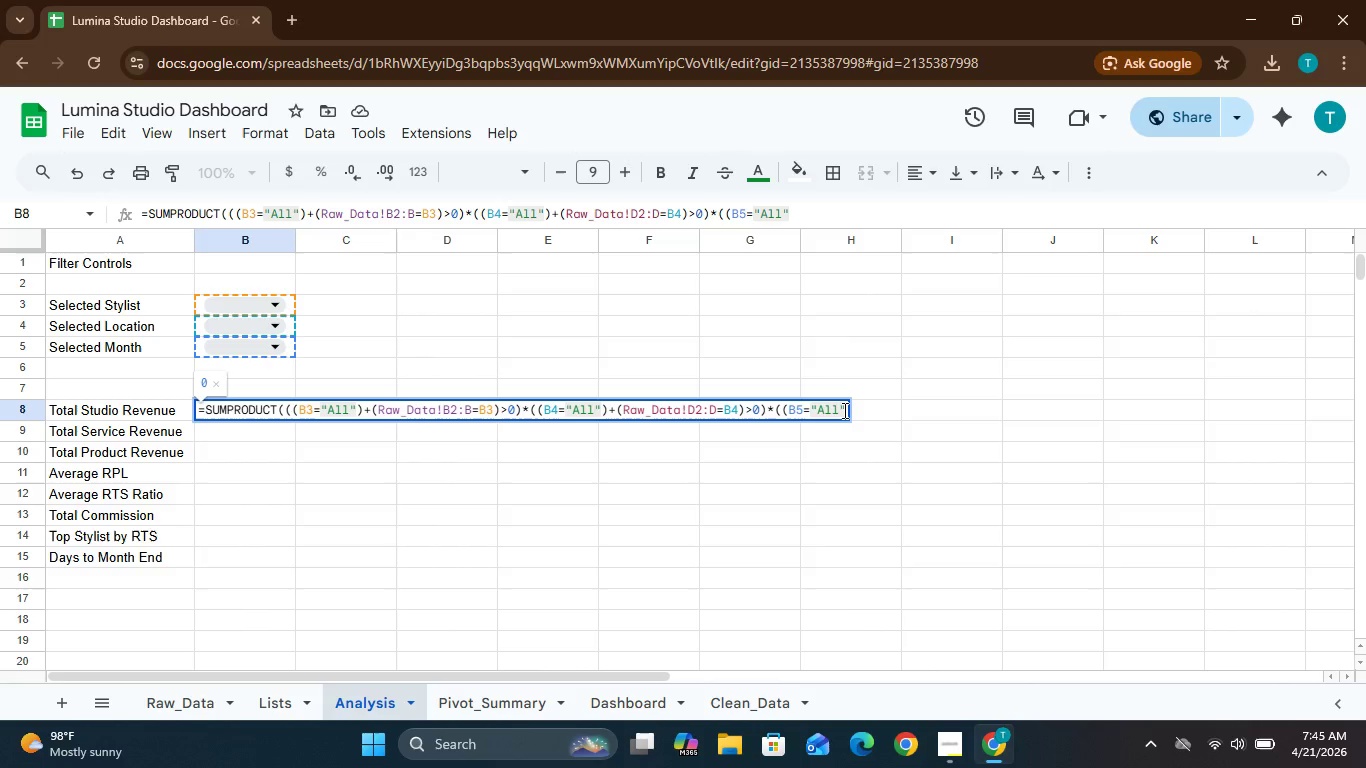 
left_click([843, 410])
 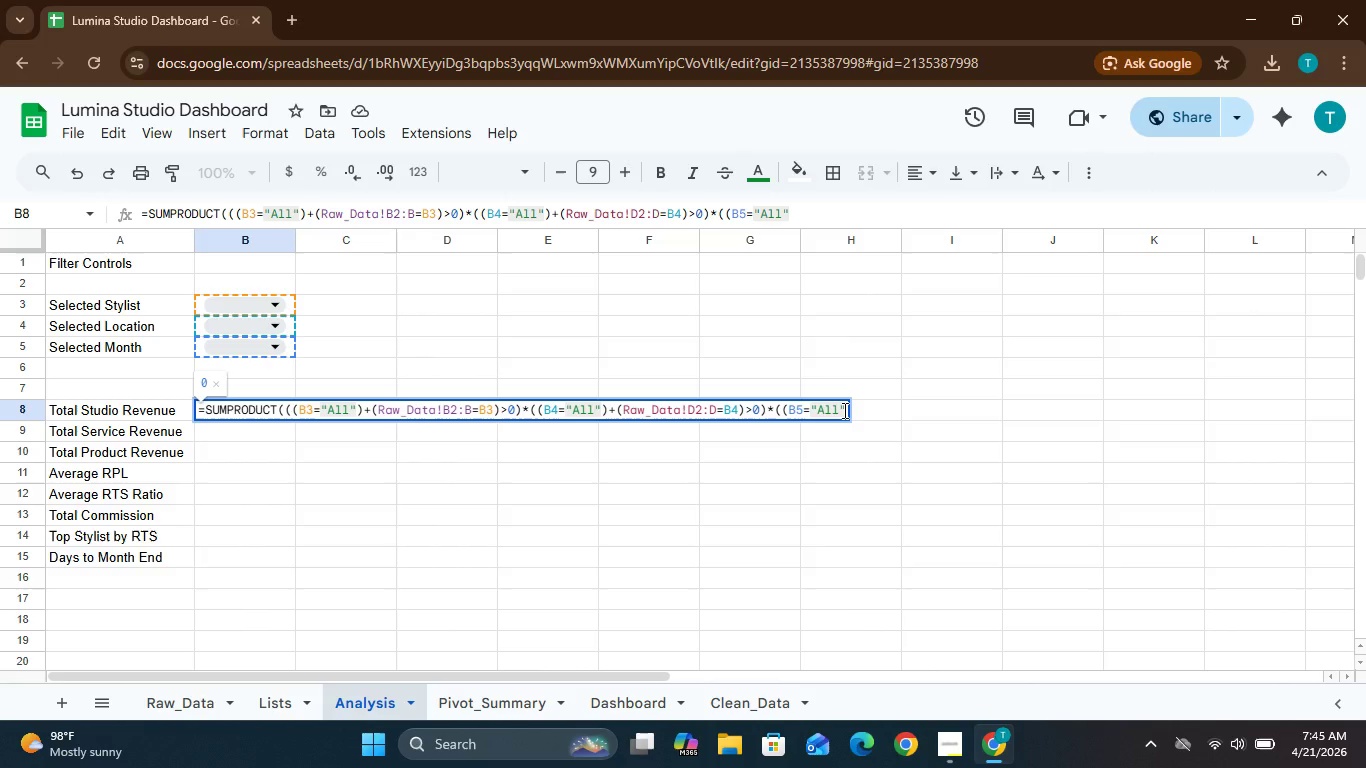 
key(Shift+0)
 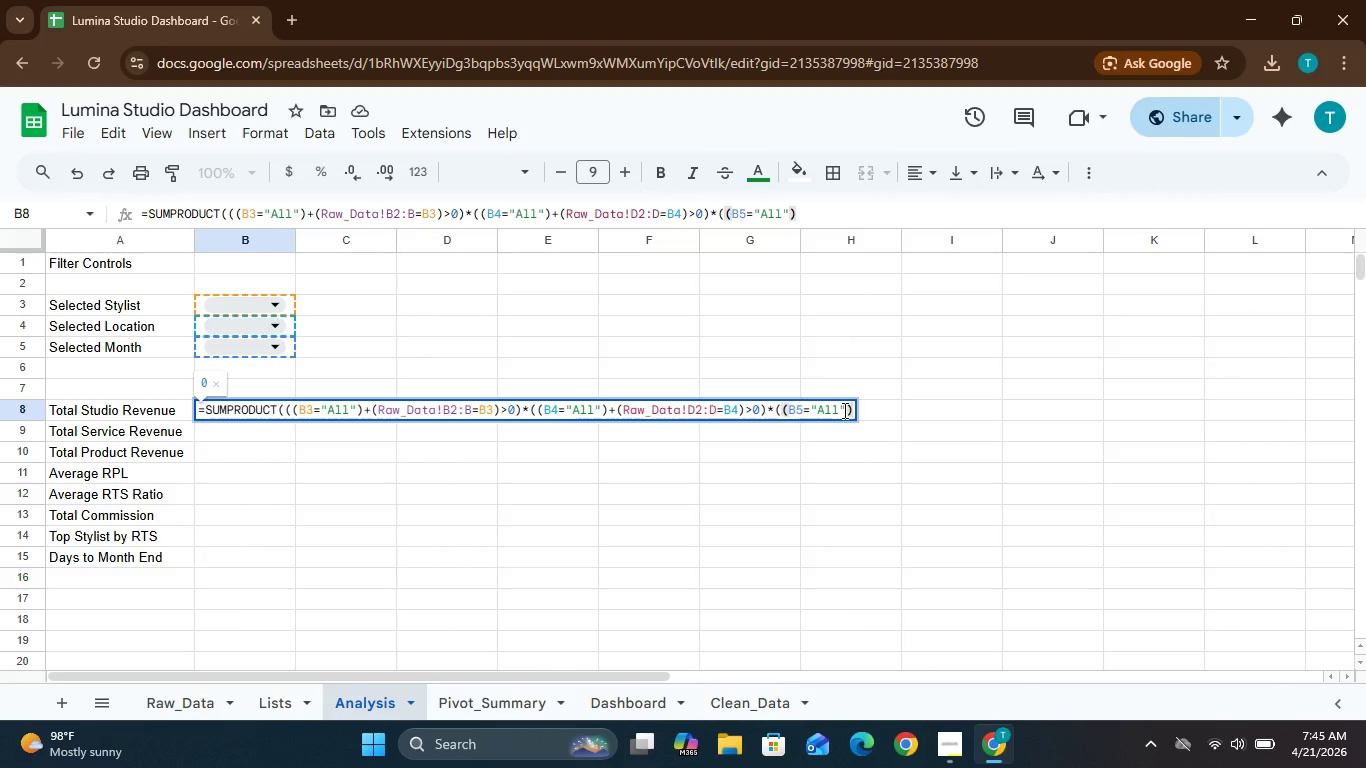 
key(Equal)
 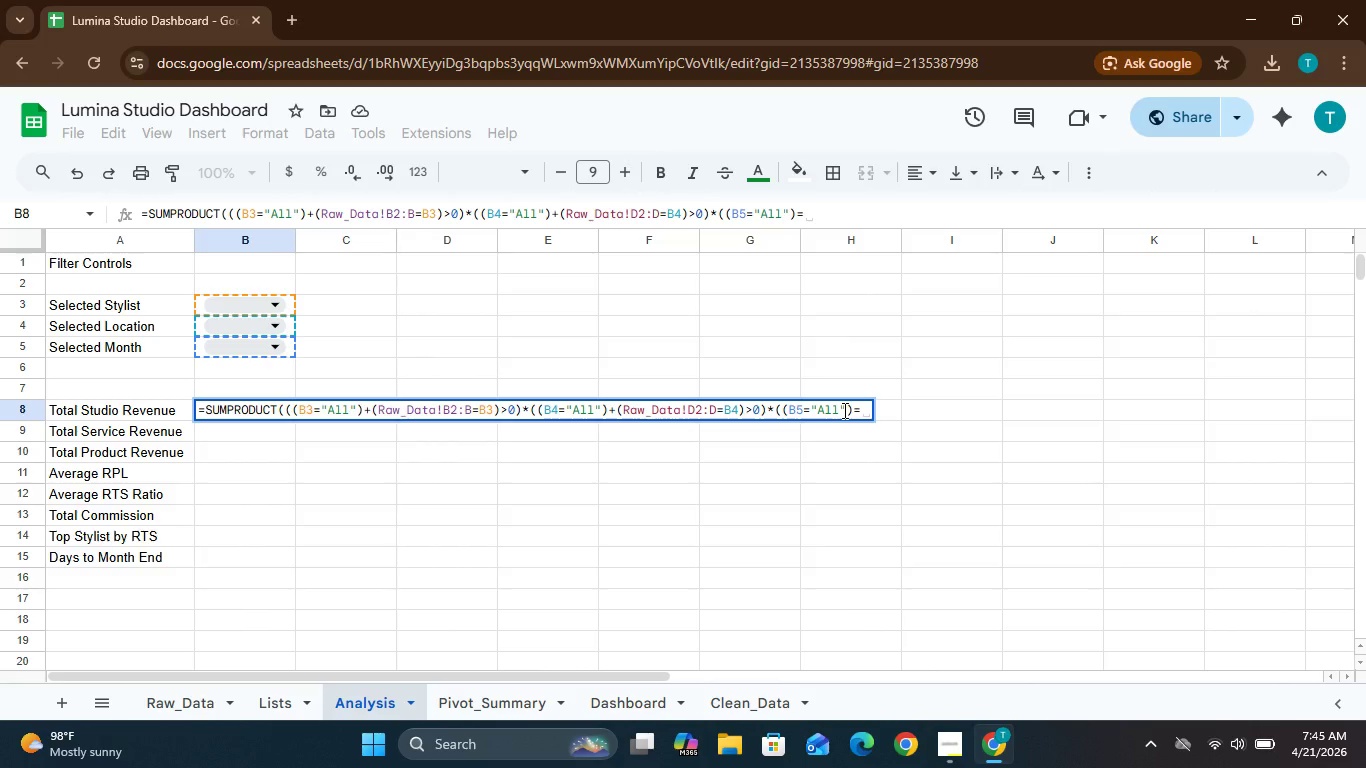 
key(Backspace)
 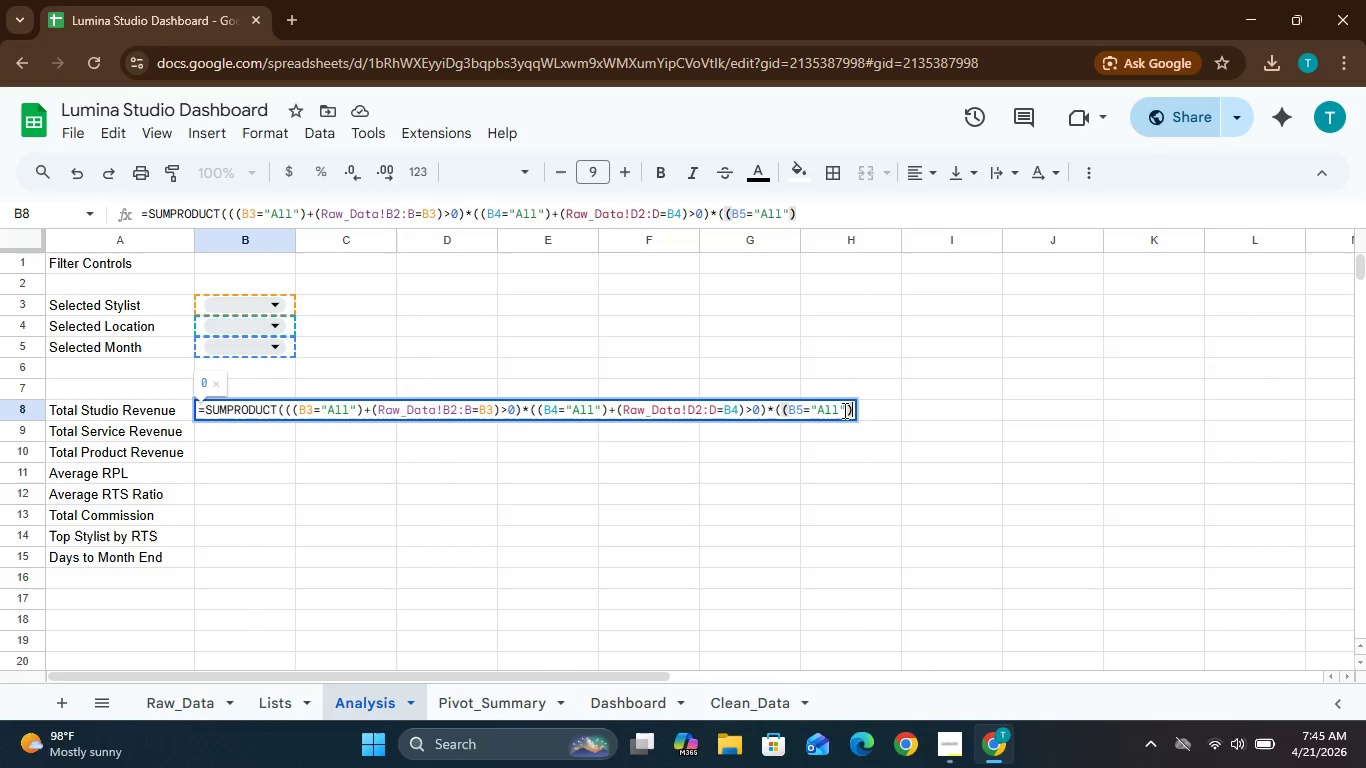 
key(Shift+Equal)
 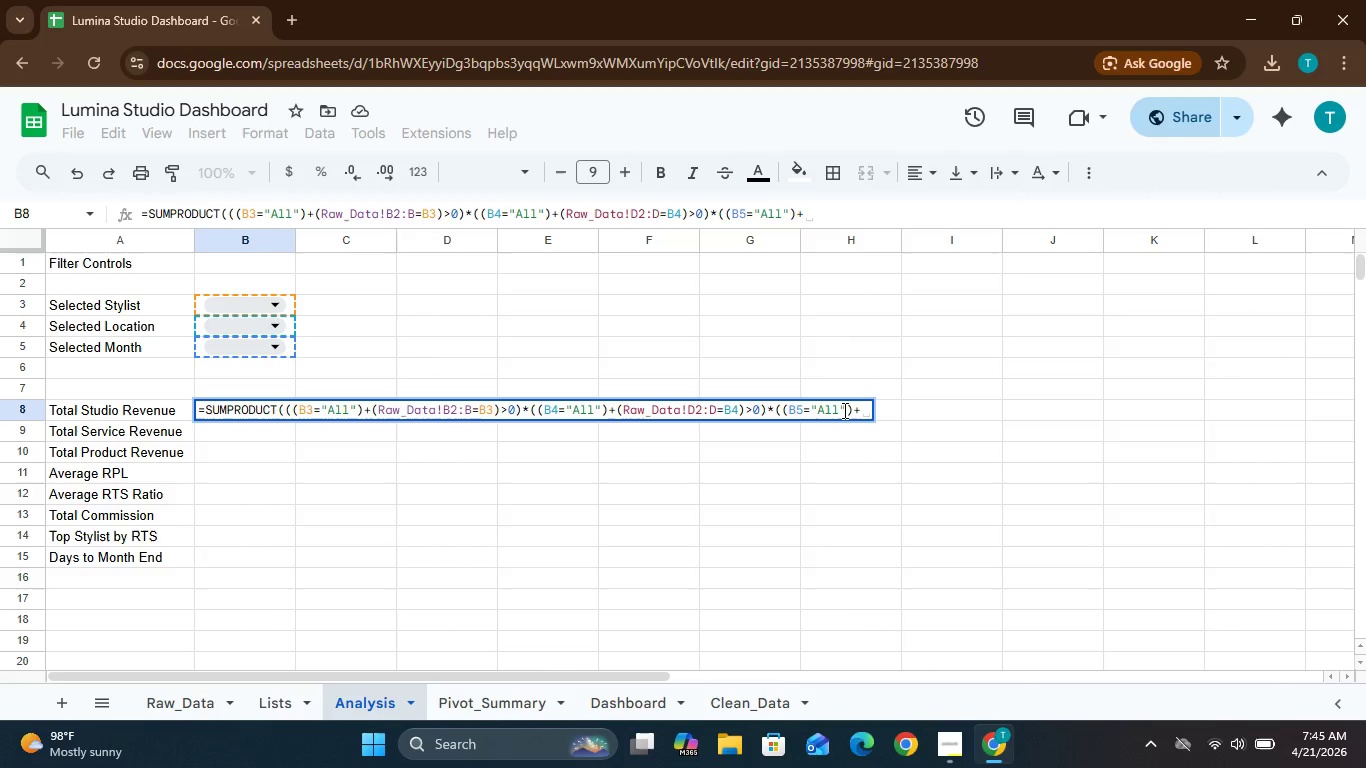 
key(Shift+9)
 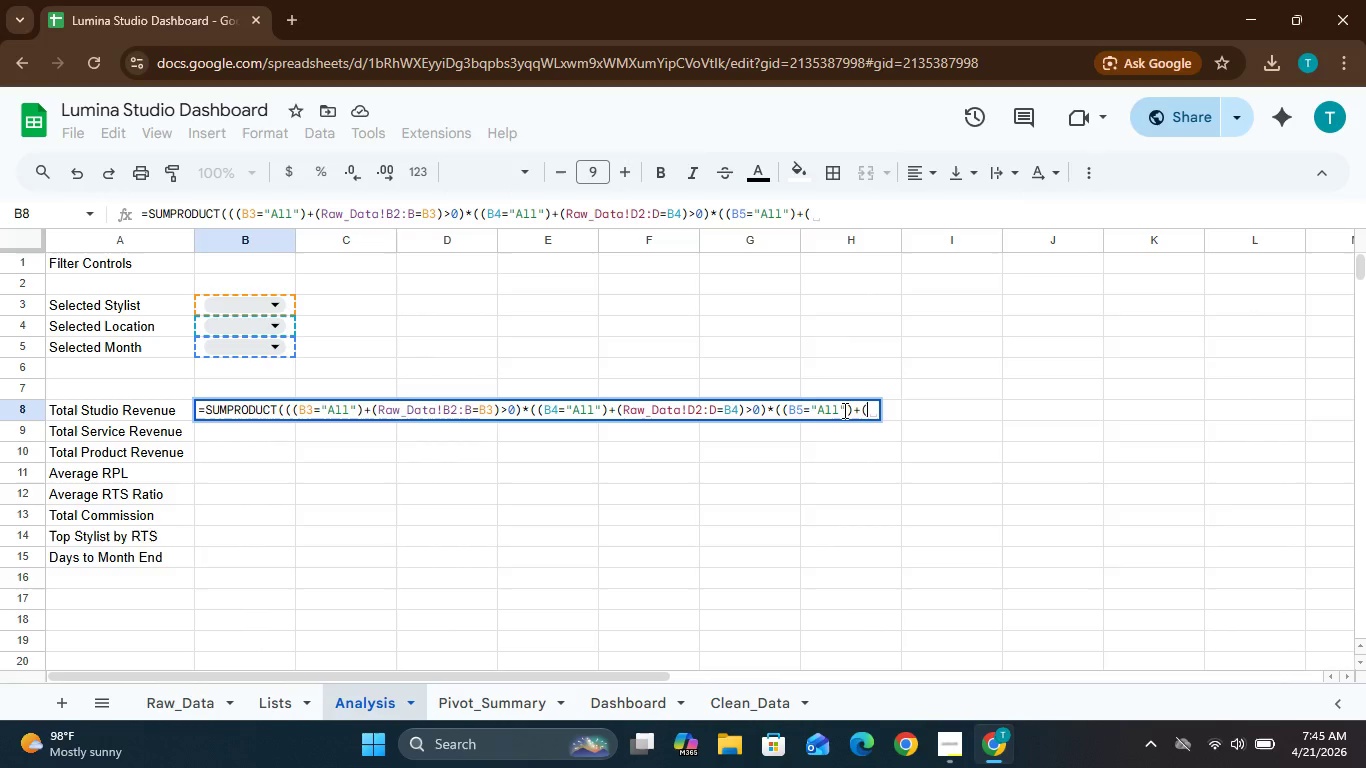 
type(Raw_Data!)
 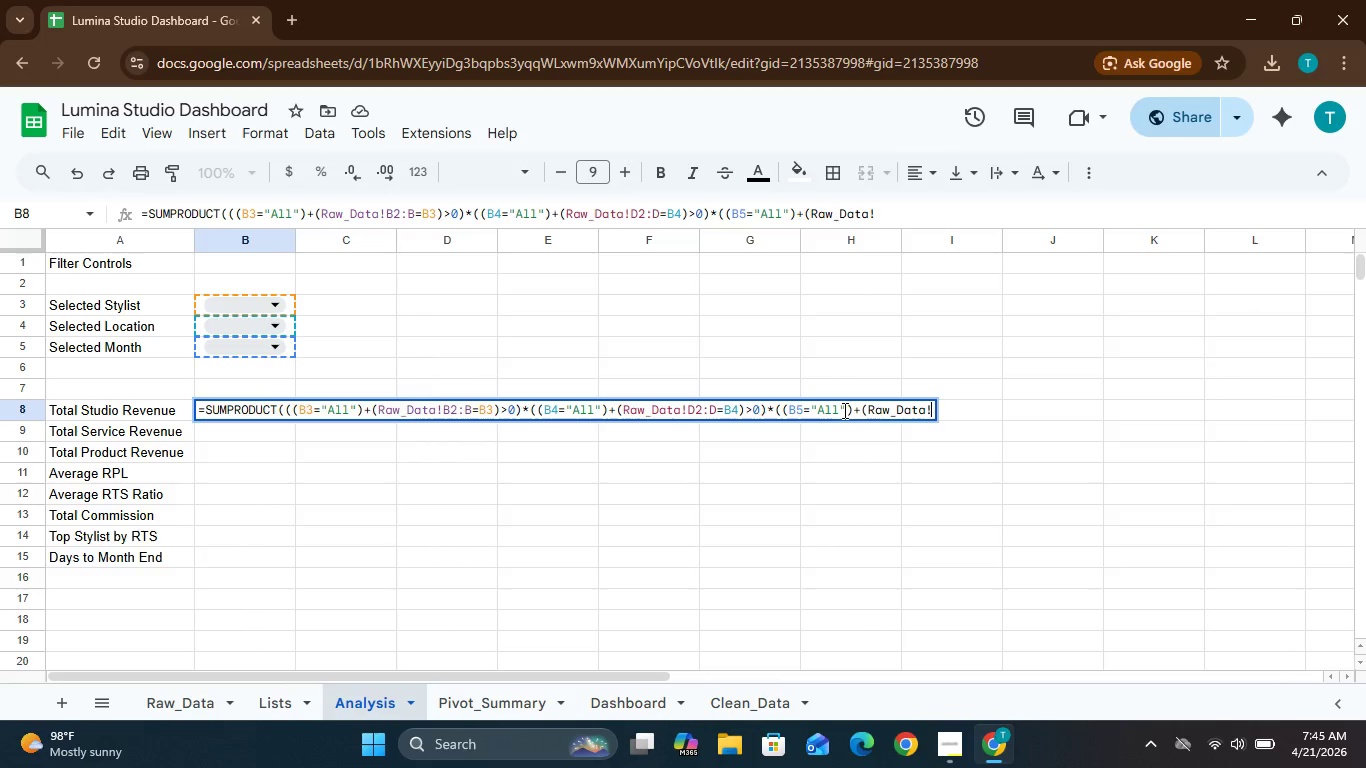 
type(Q2)
 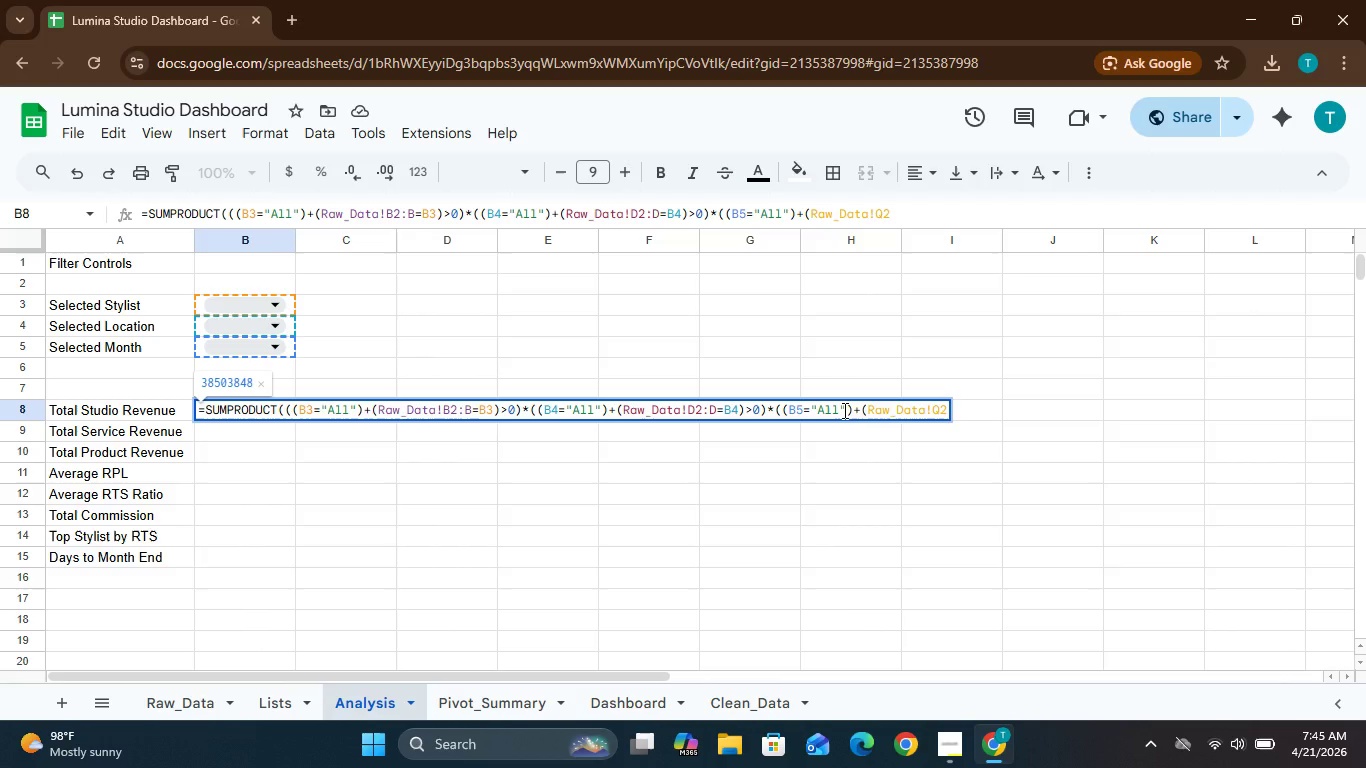 
hold_key(key=ShiftLeft, duration=0.98)
 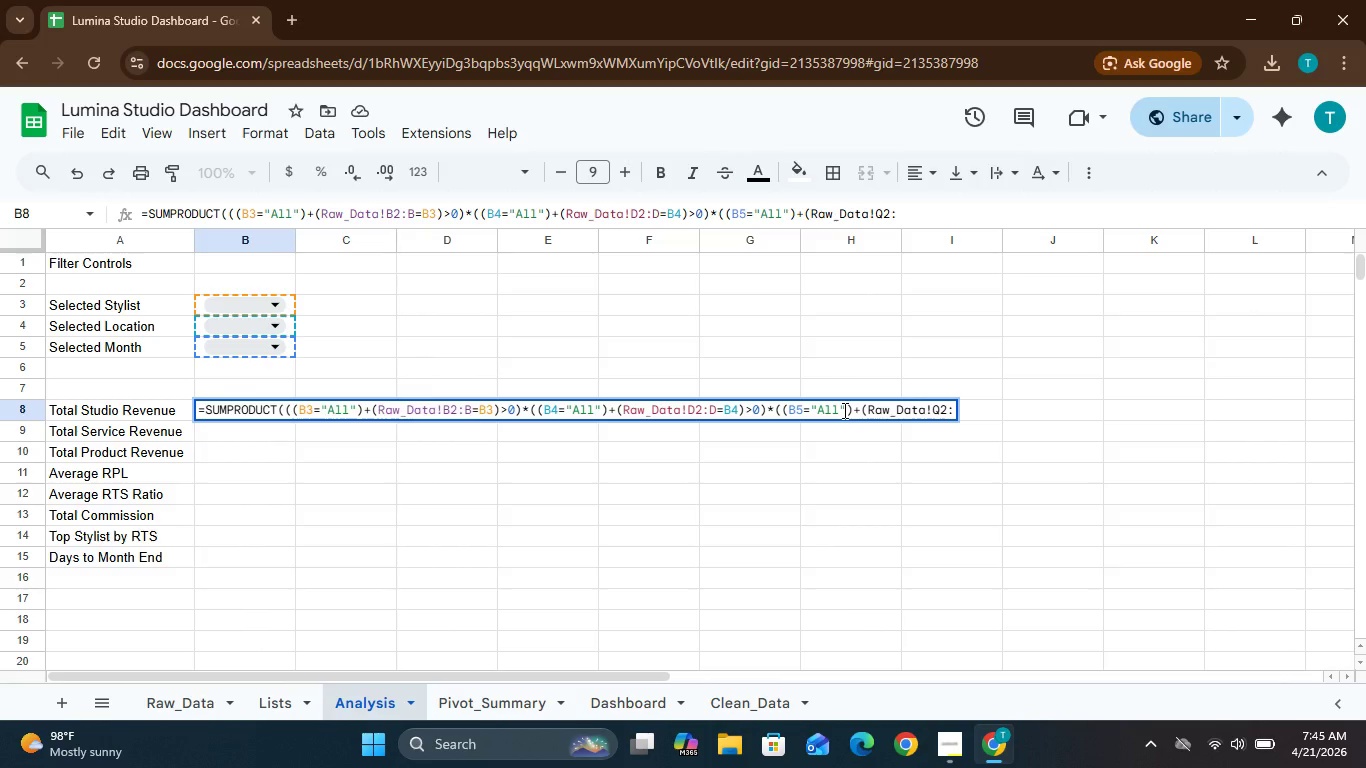 
hold_key(key=Semicolon, duration=0.31)
 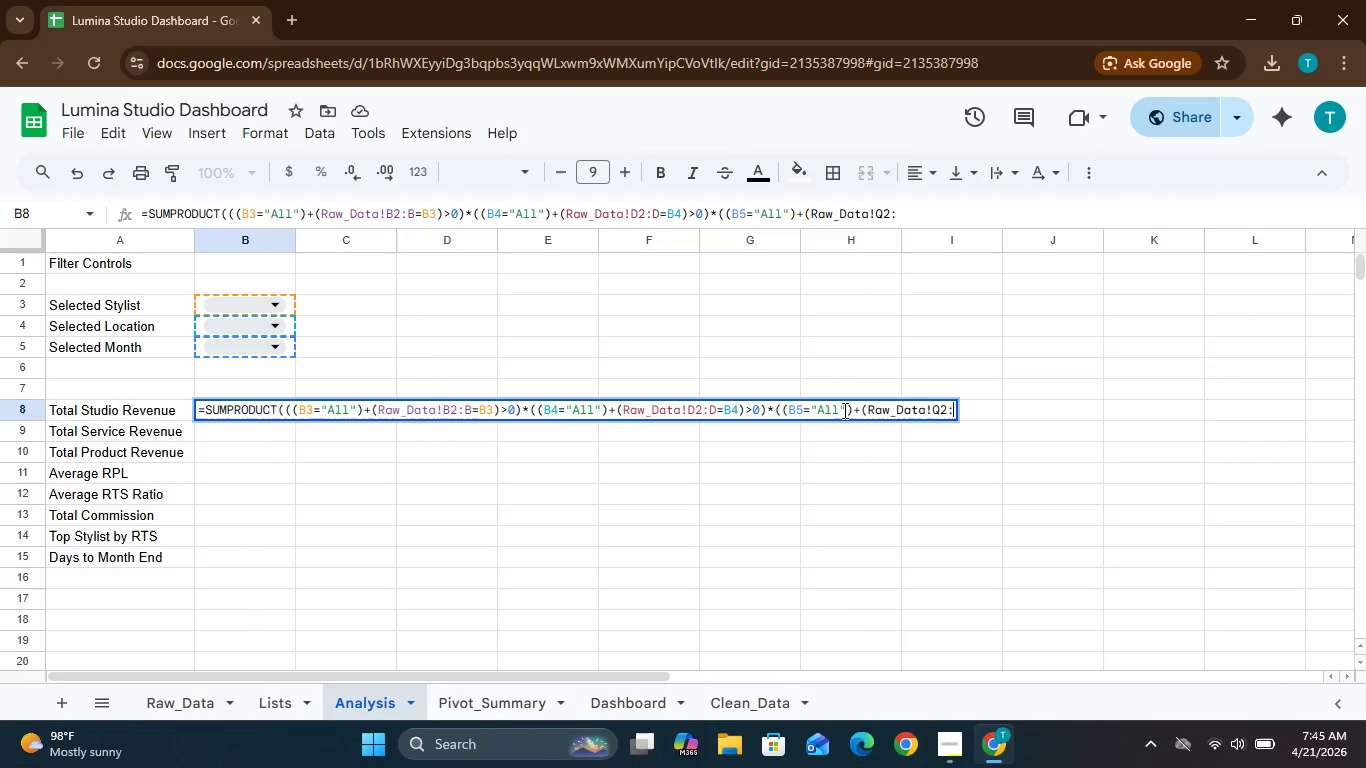 
key(Q)
 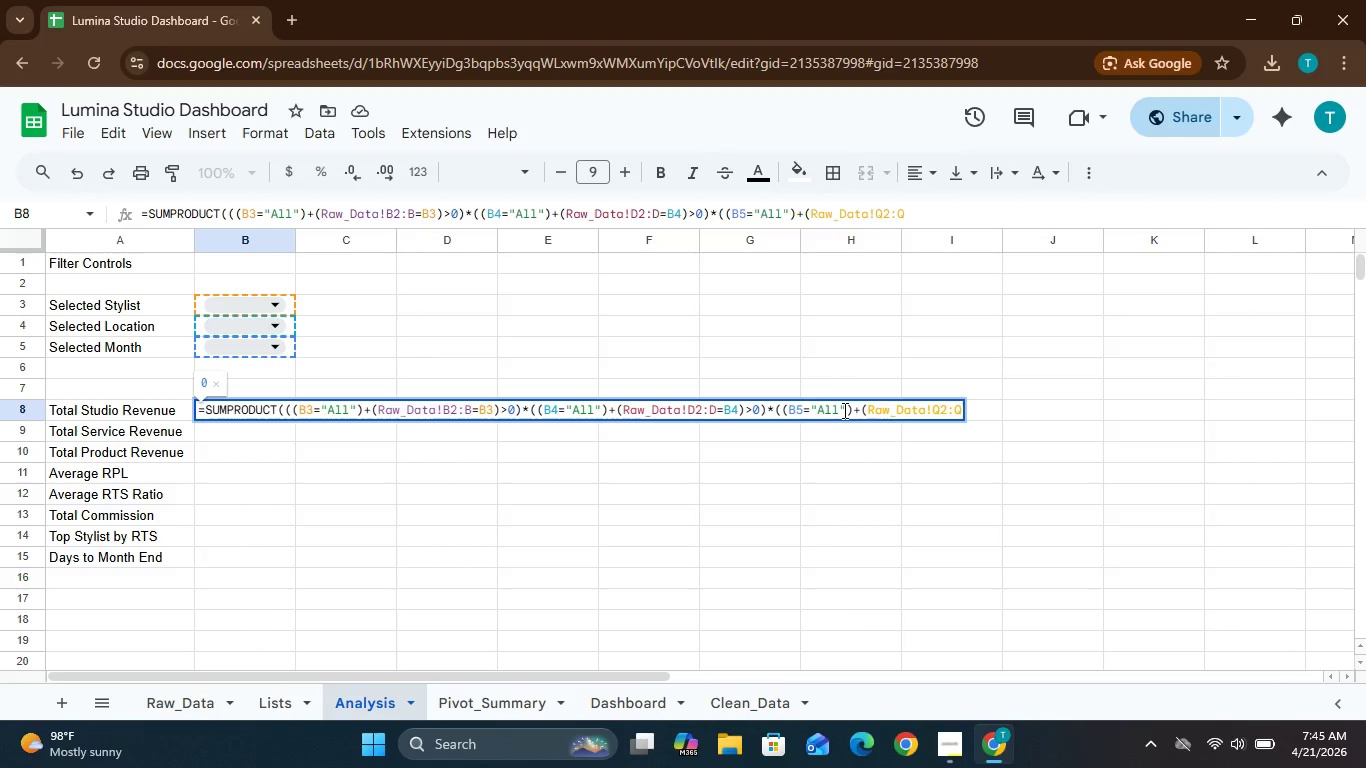 
wait(5.24)
 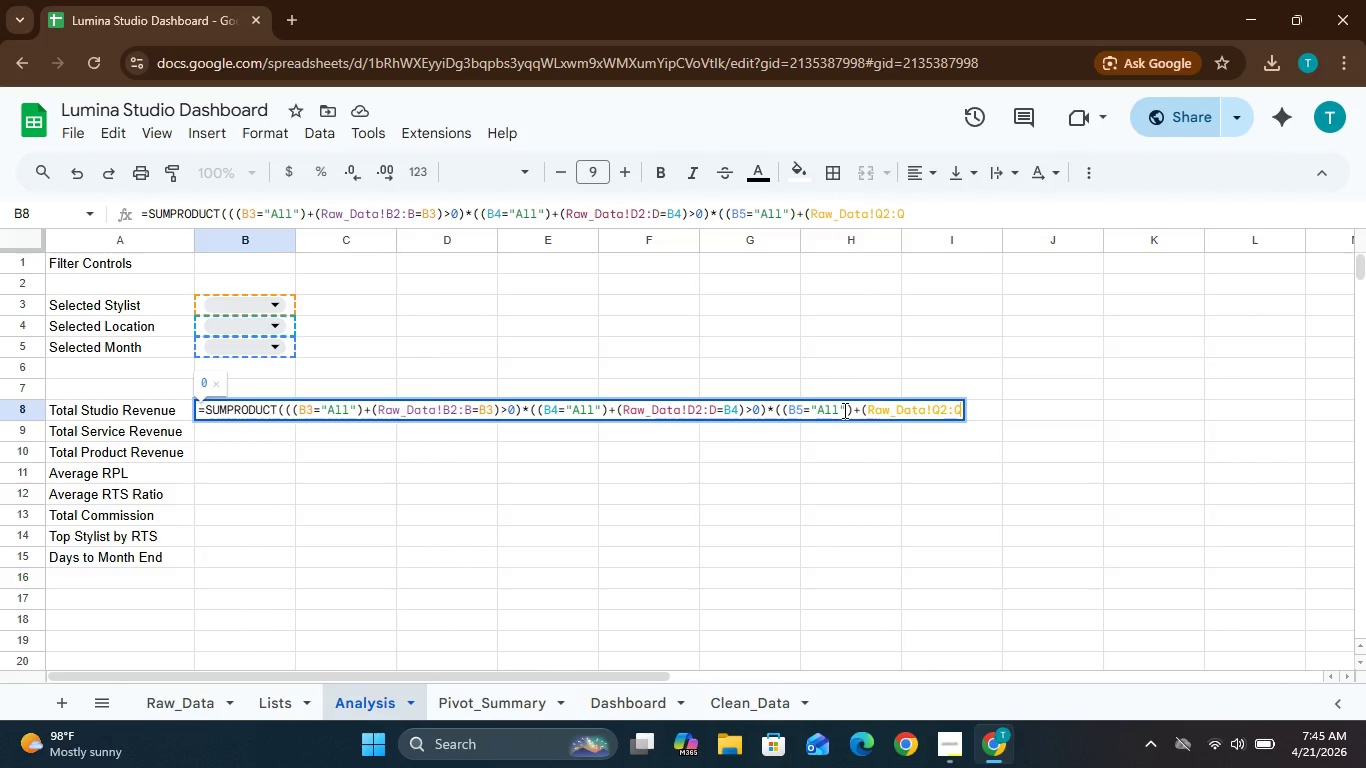 
type(=B5)
 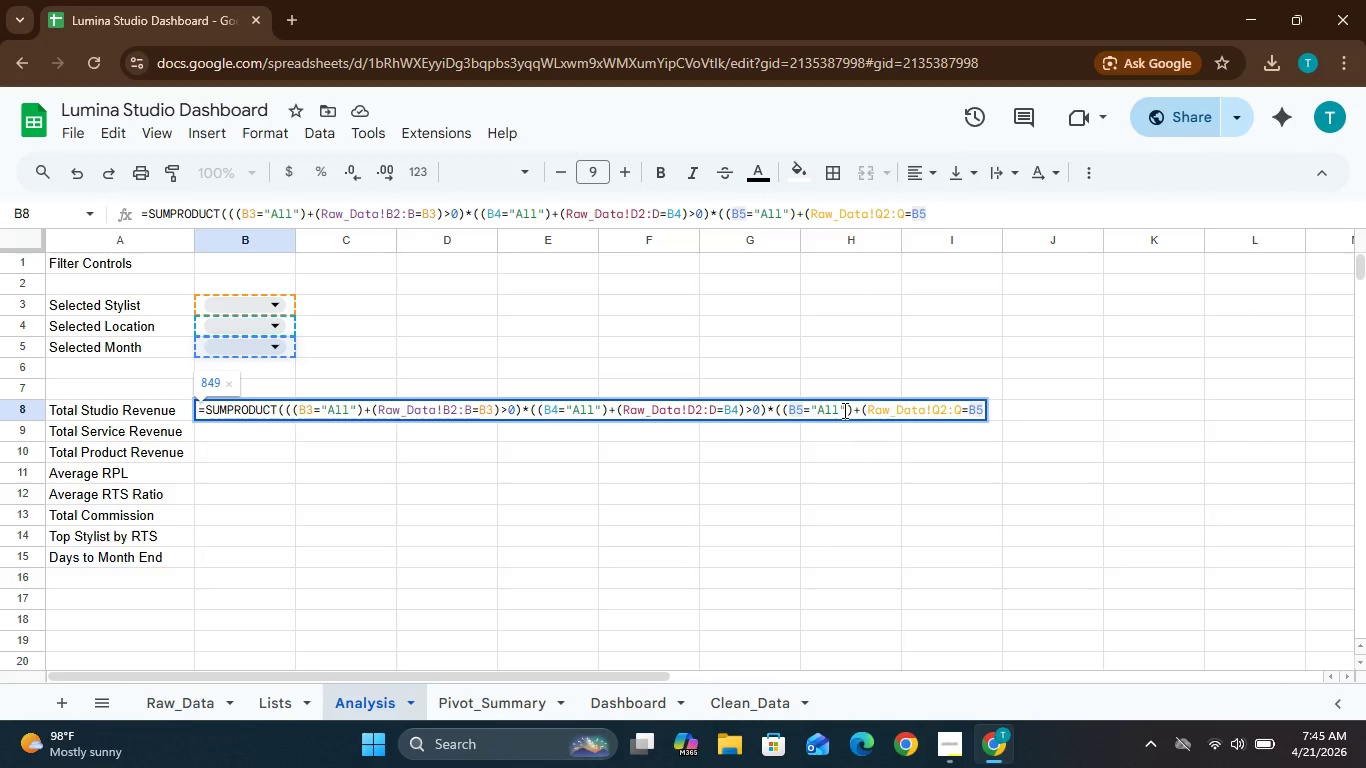 
type()>0)*(Raw_Data!I2:I)))
 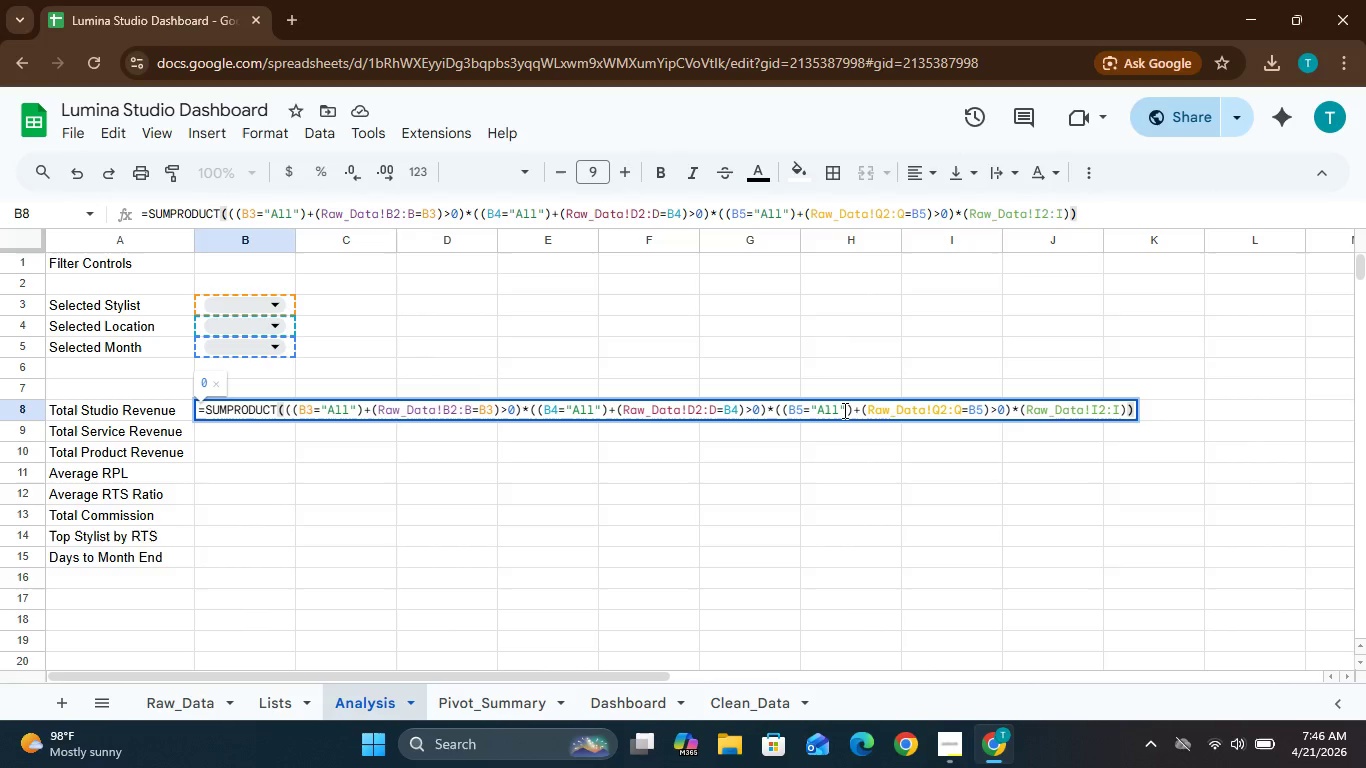 
key(Enter)
 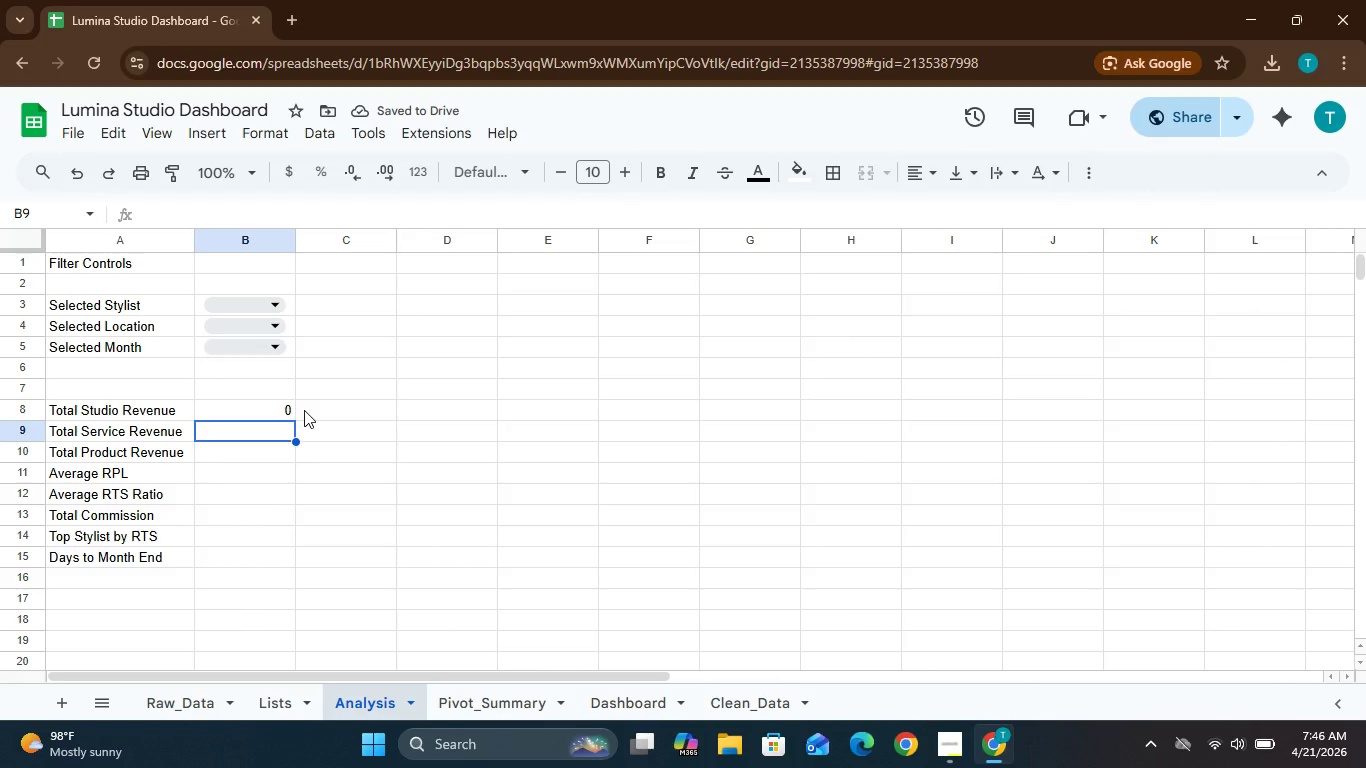 
wait(6.73)
 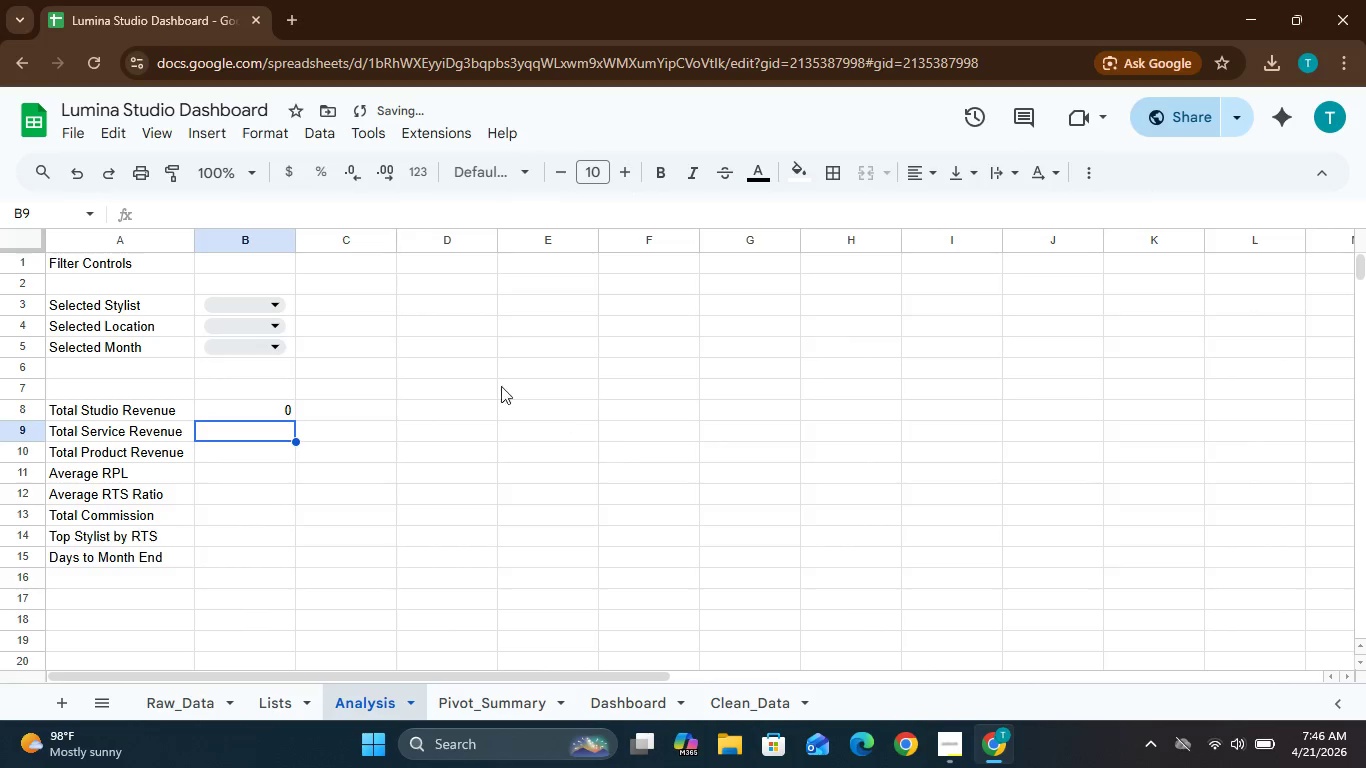 
left_click([226, 411])
 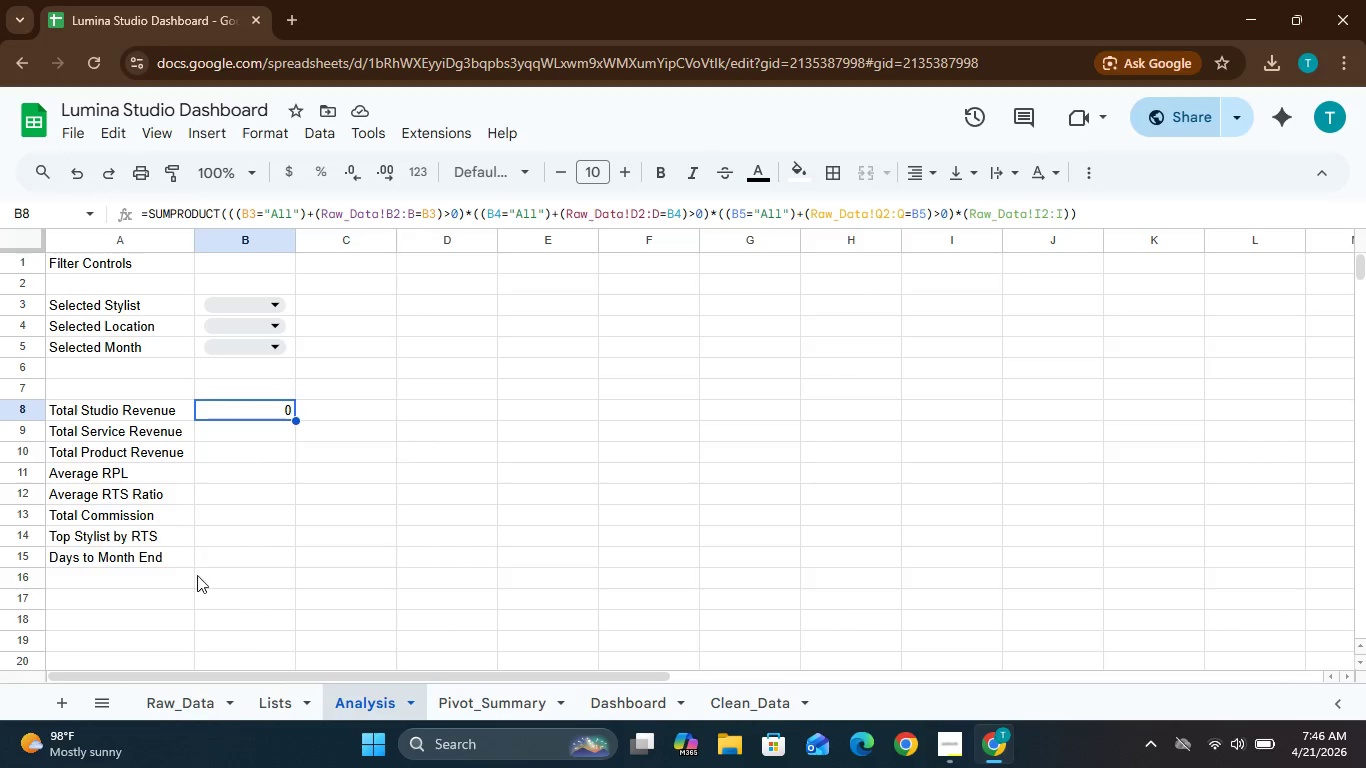 
wait(5.32)
 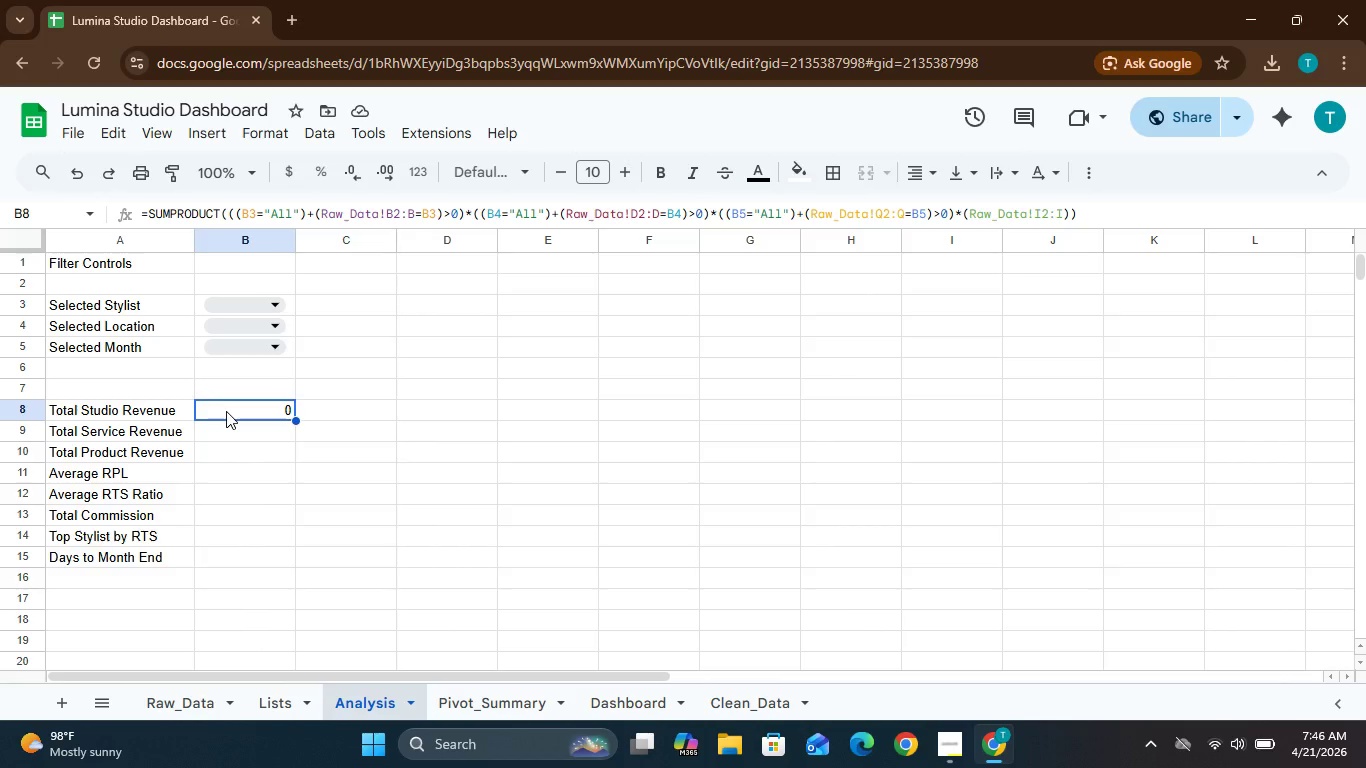 
mouse_move([261, 702])
 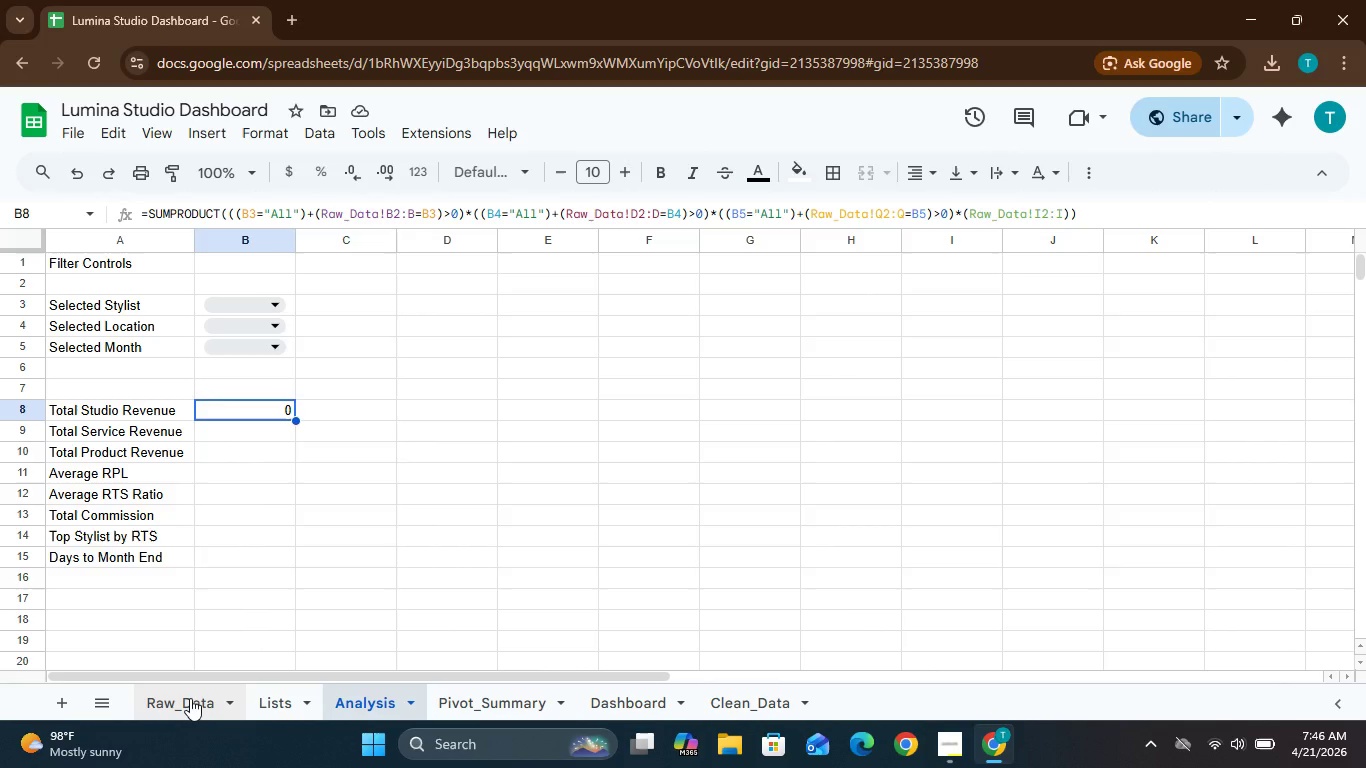 
left_click([190, 698])
 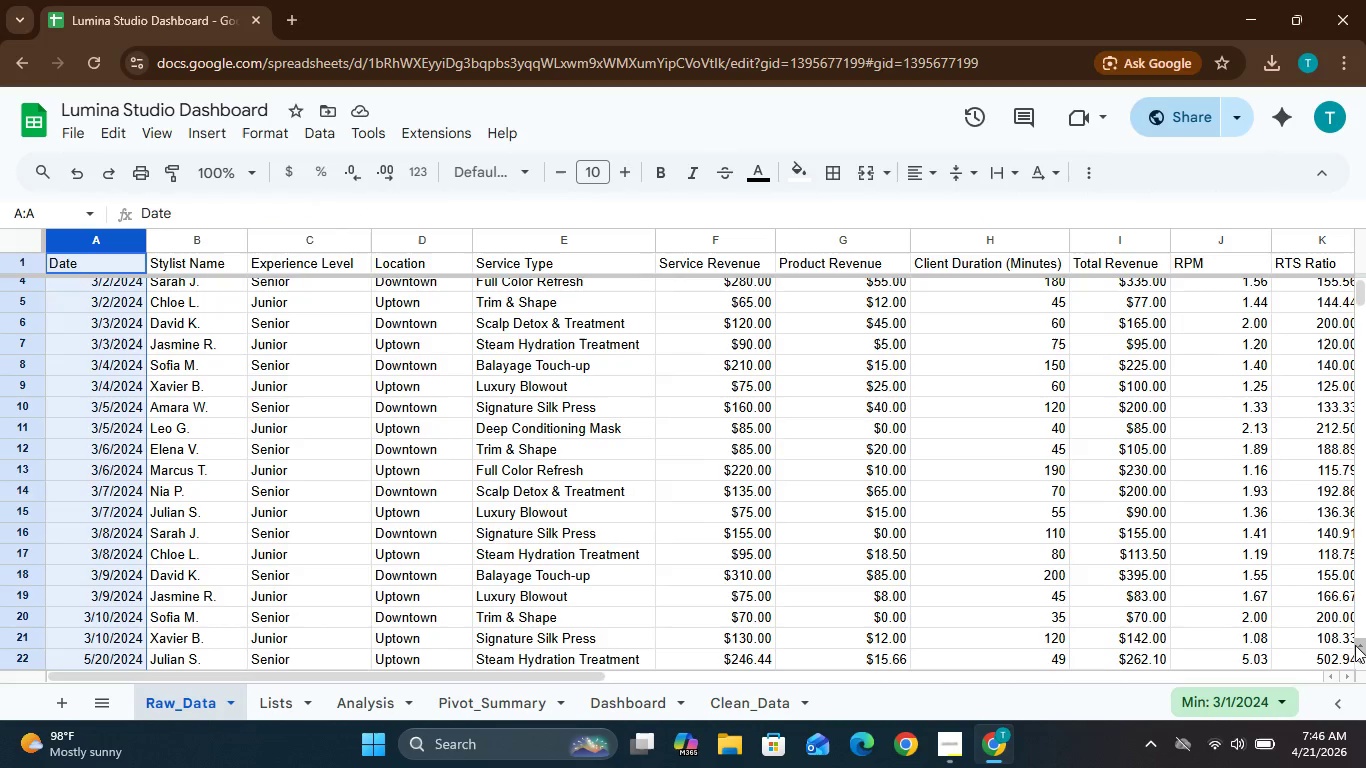 
wait(6.69)
 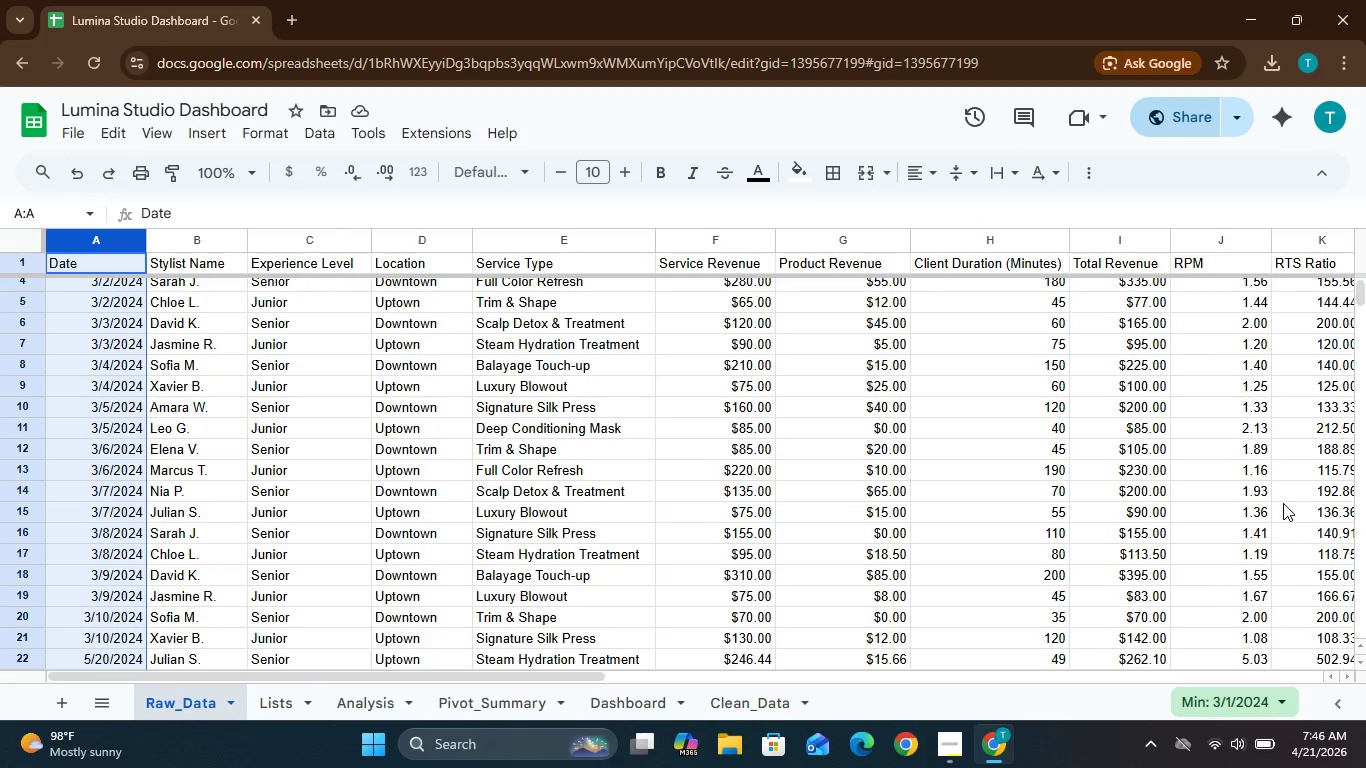 
double_click([1355, 646])
 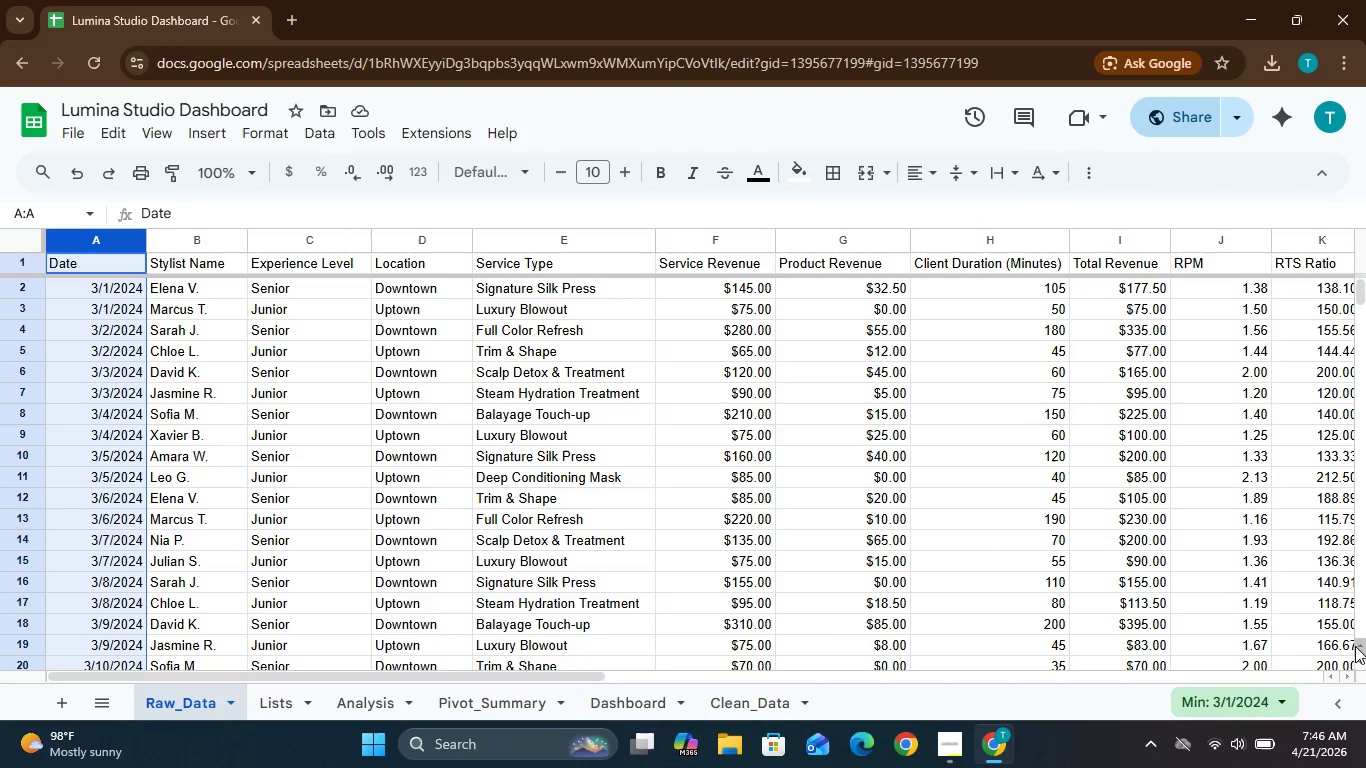 
triple_click([1355, 646])
 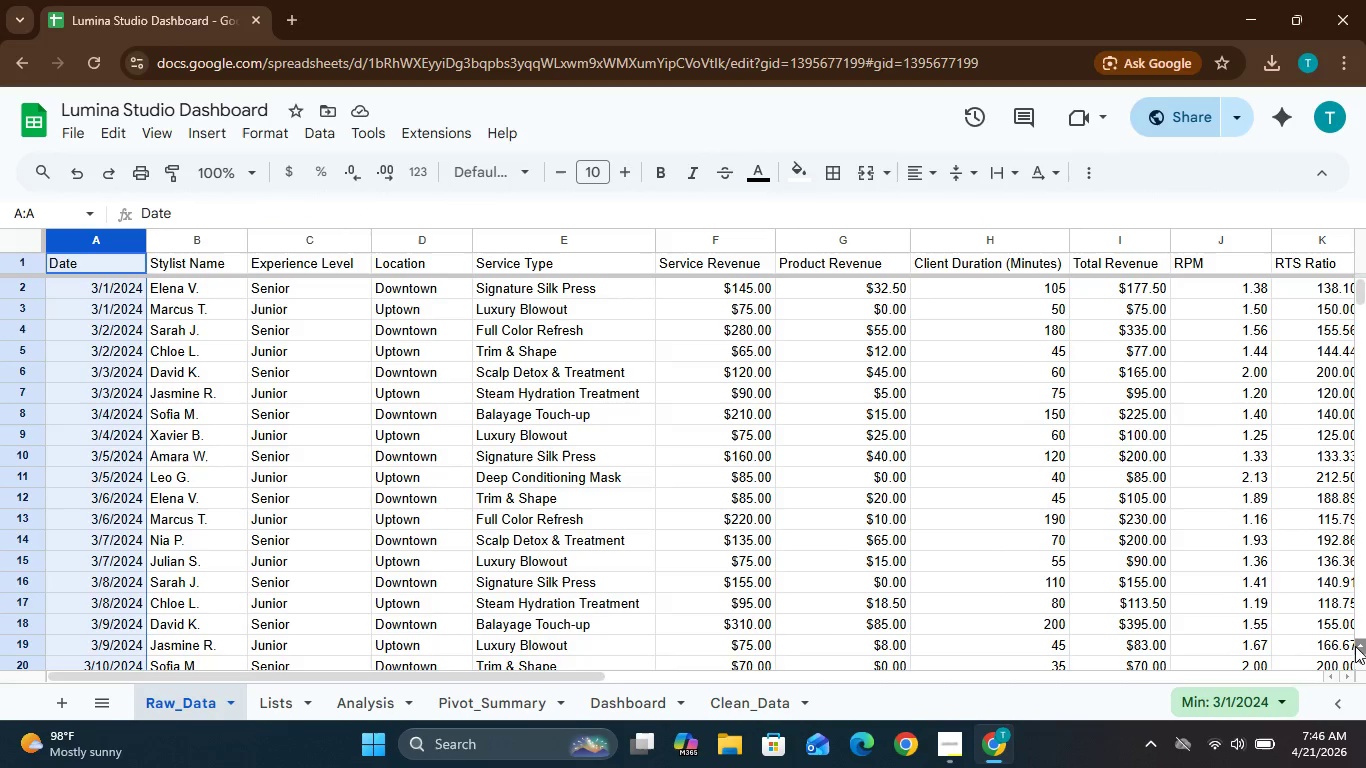 
triple_click([1355, 646])
 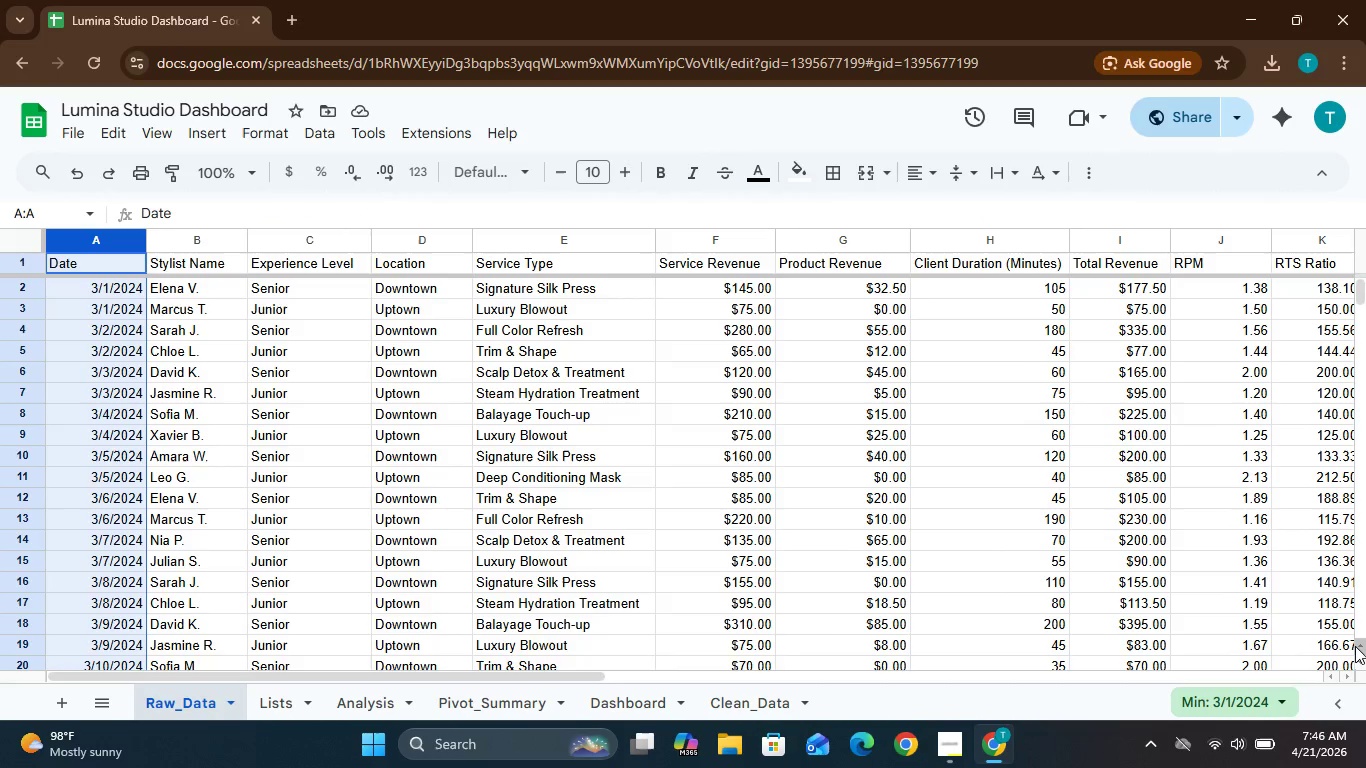 
triple_click([1355, 646])
 